 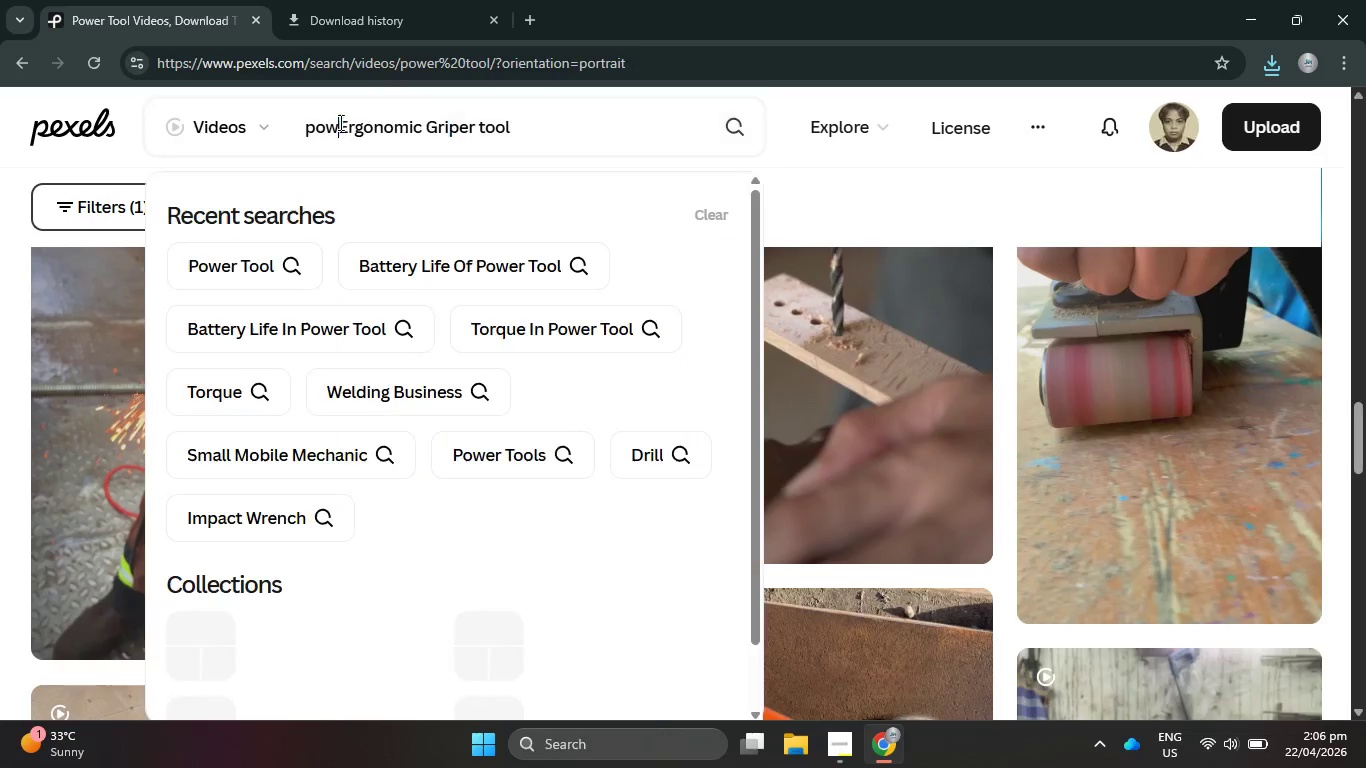 
key(Backspace)
 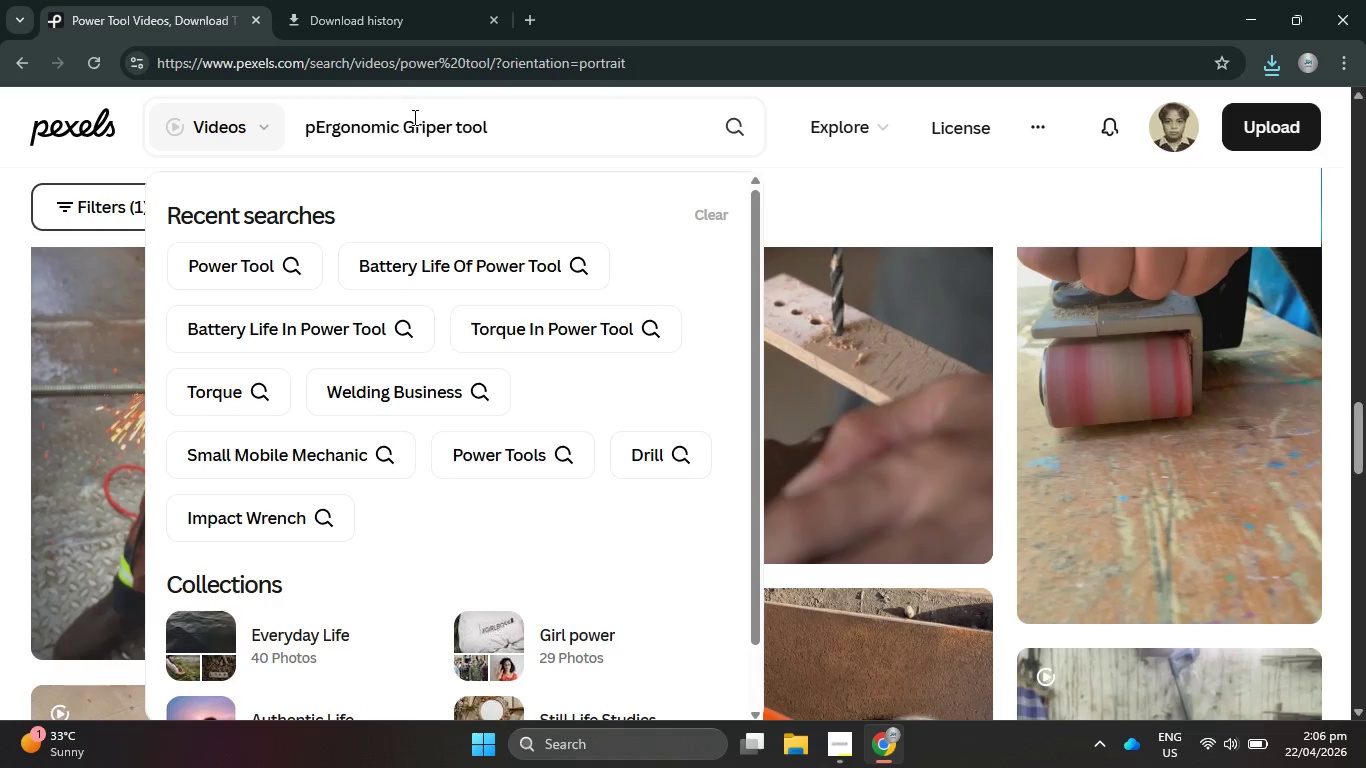 
key(Backspace)
 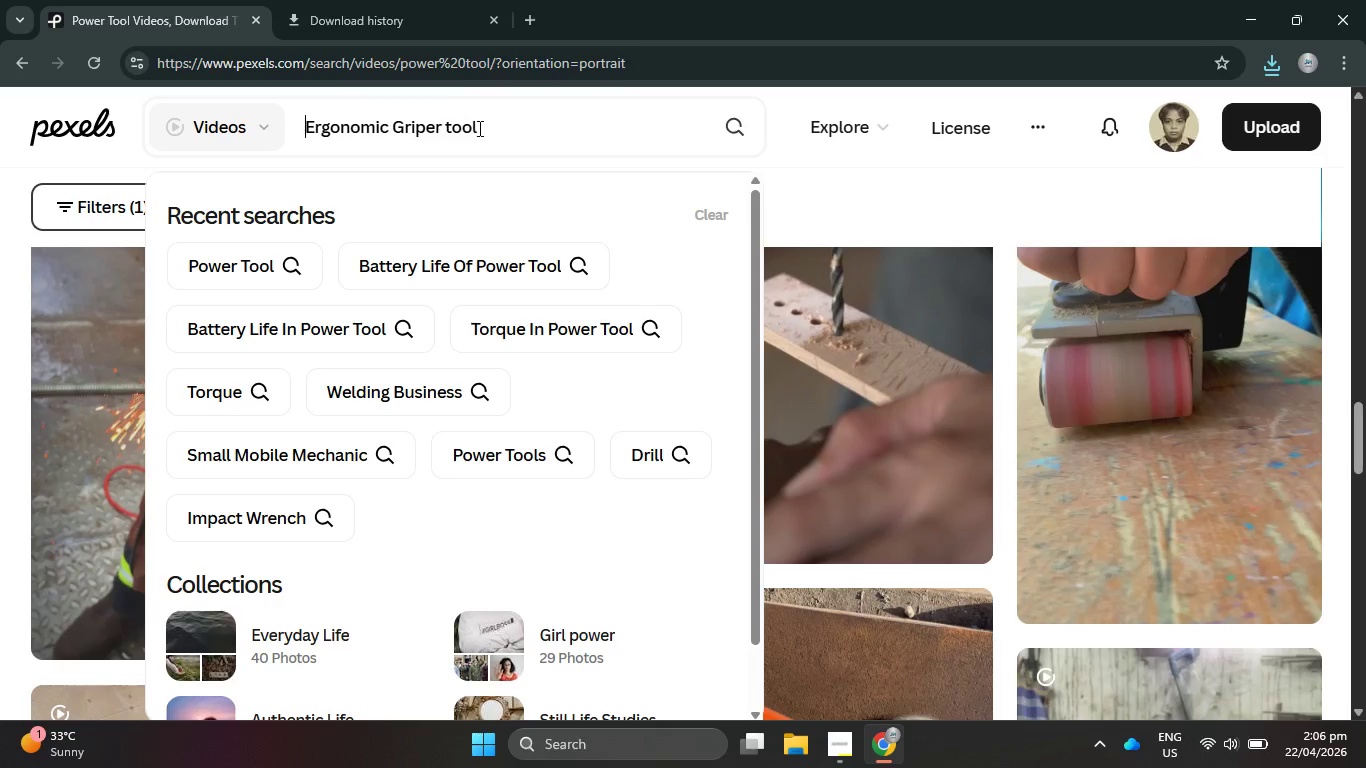 
key(Backspace)
 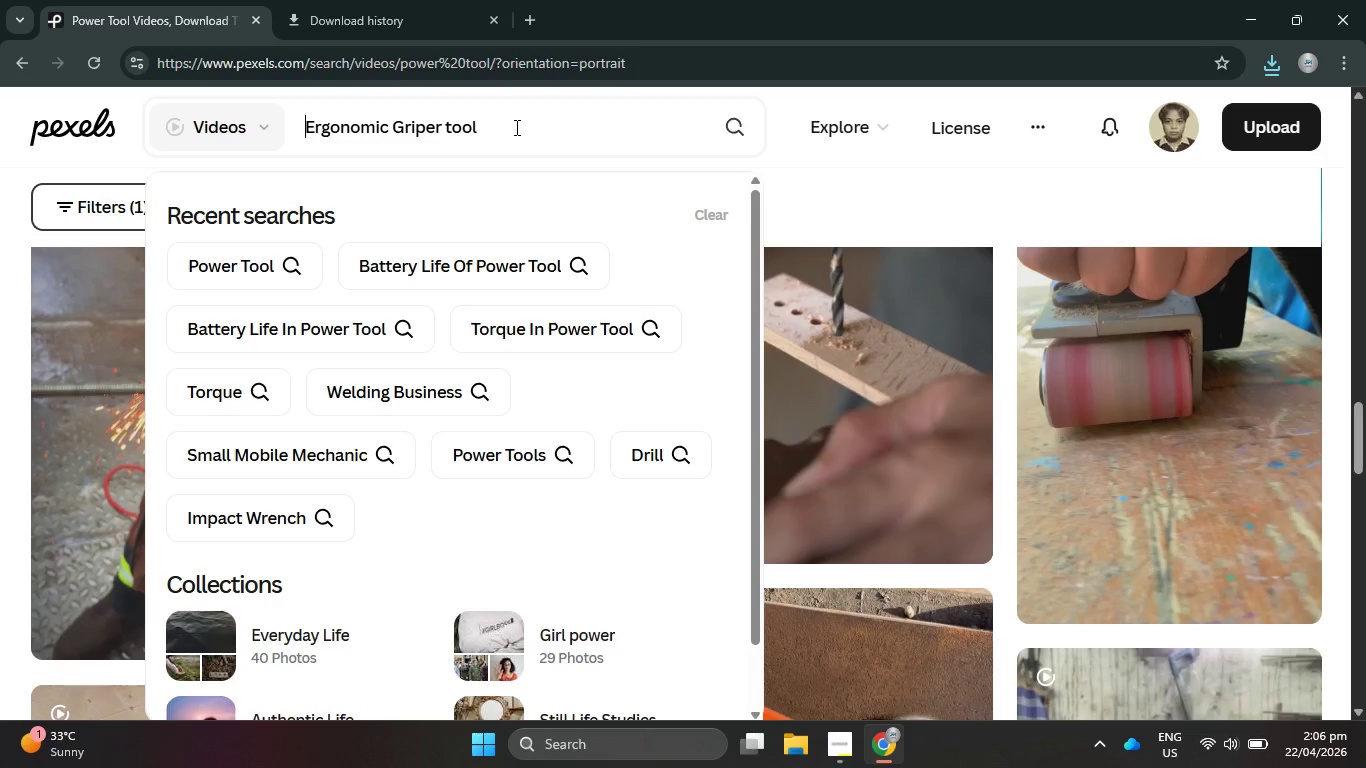 
key(Backspace)
 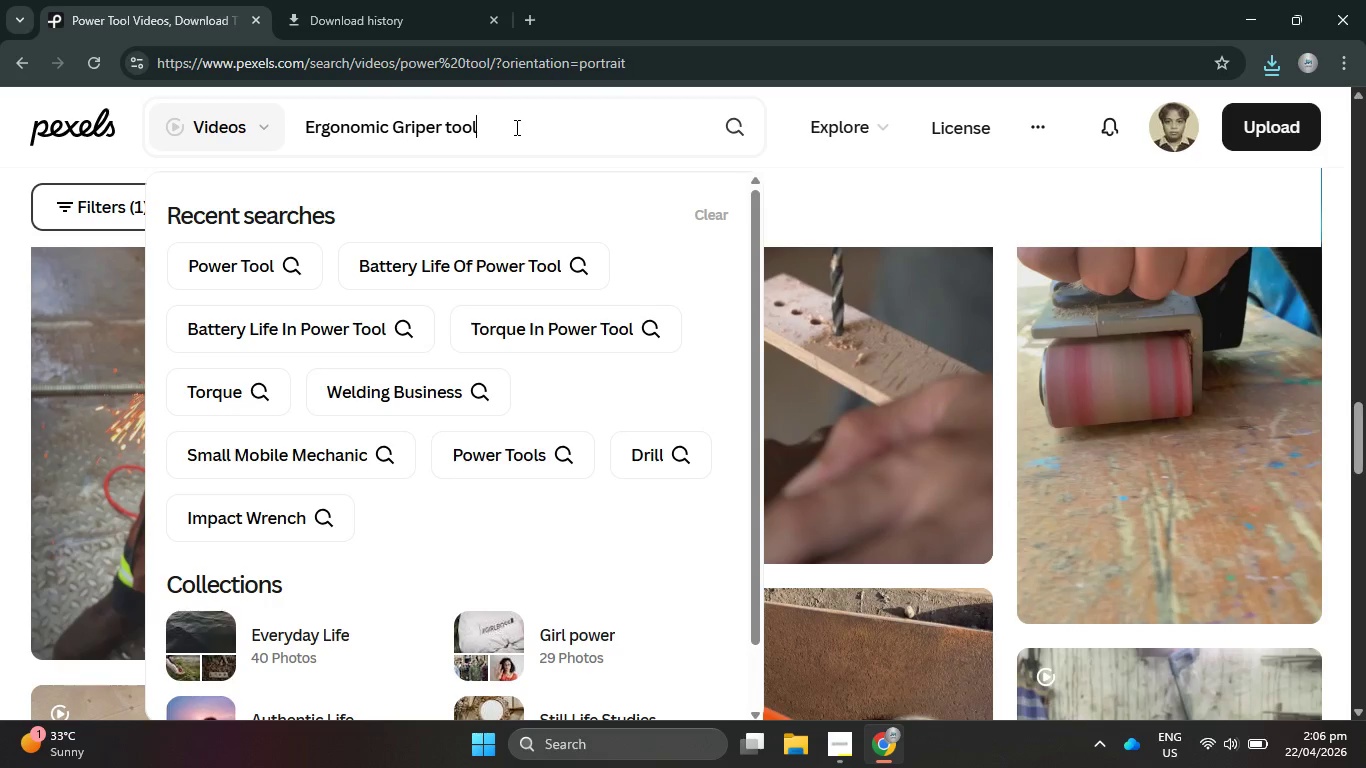 
left_click([515, 127])
 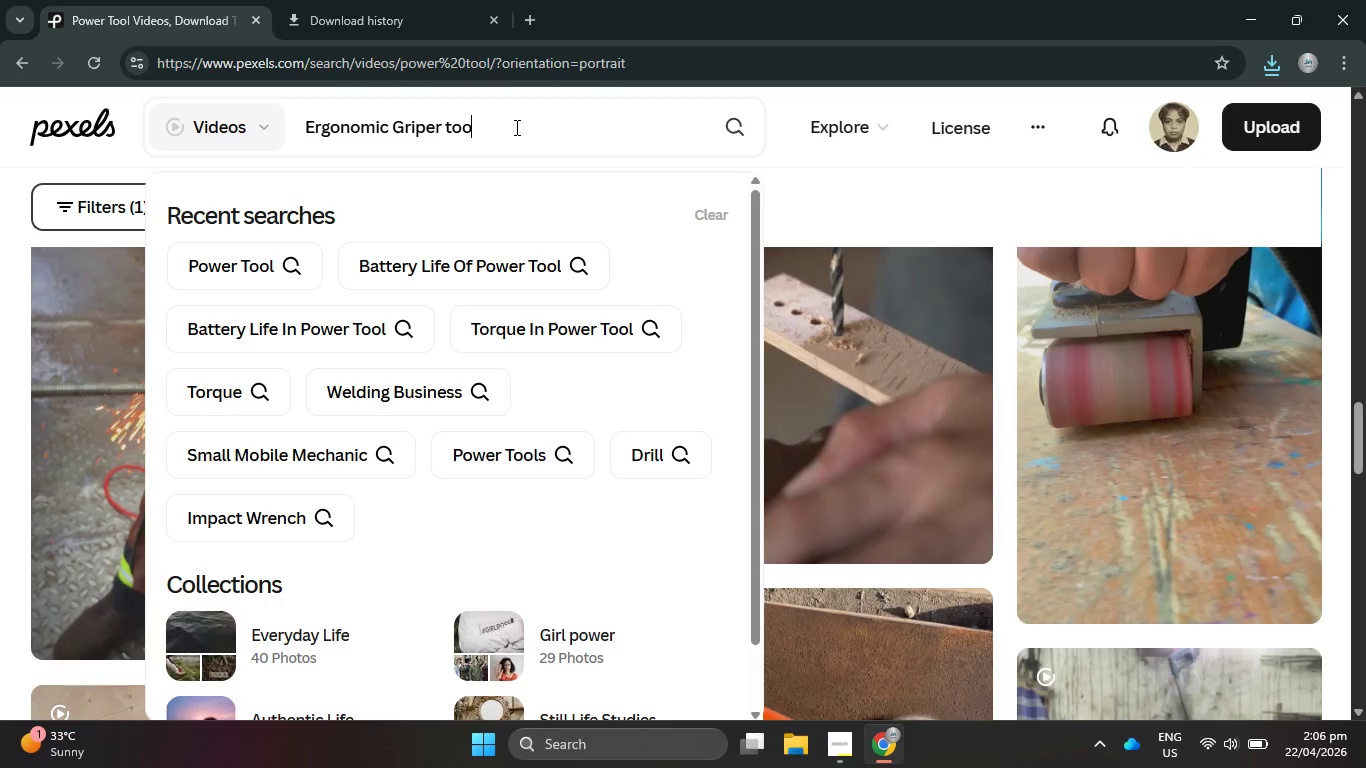 
key(Backspace)
 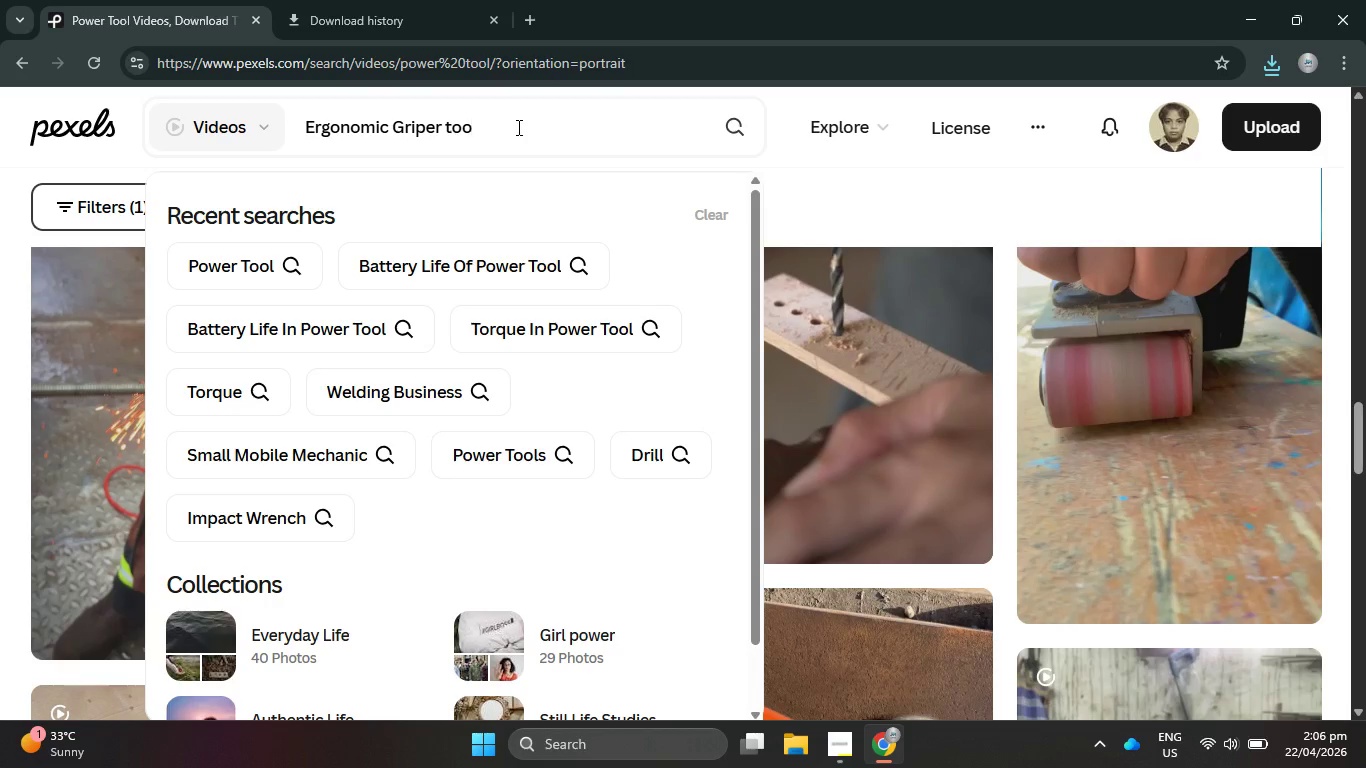 
key(Backspace)
 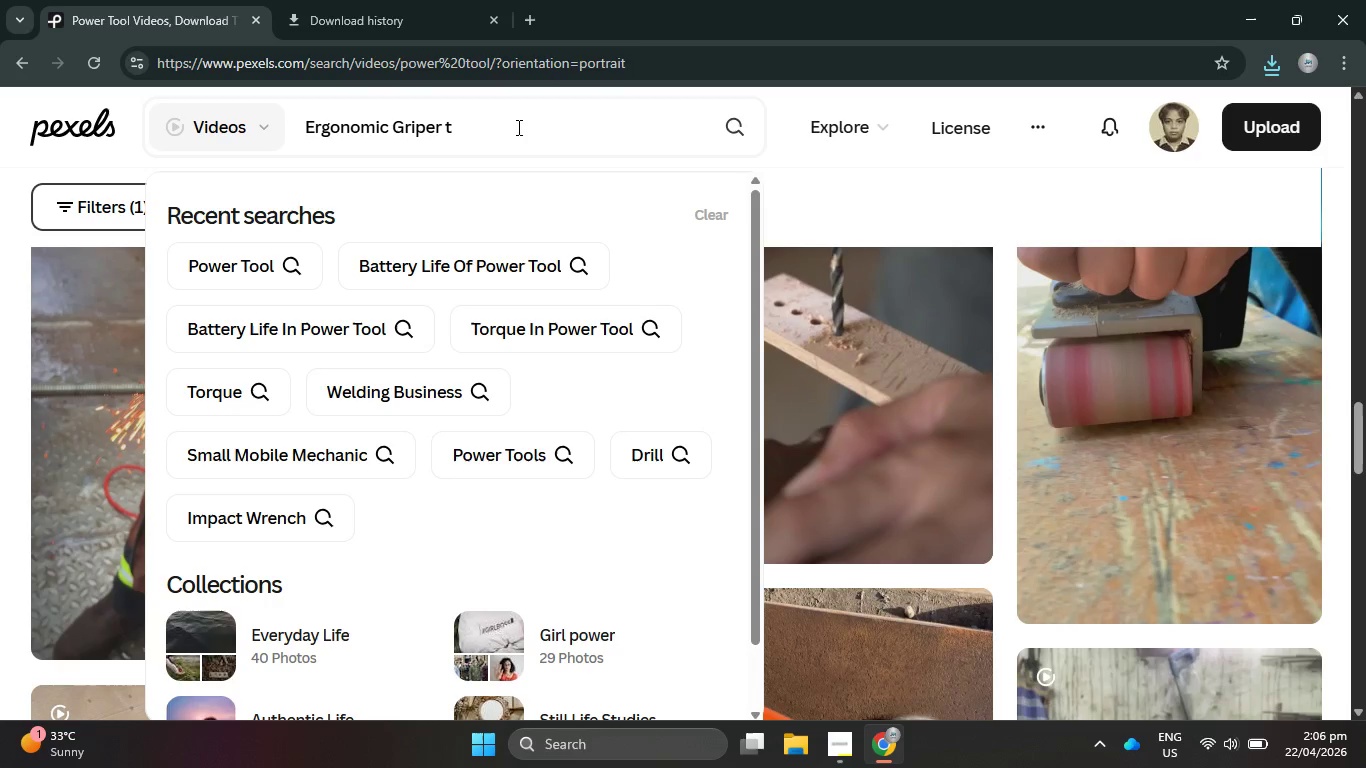 
key(Backspace)
 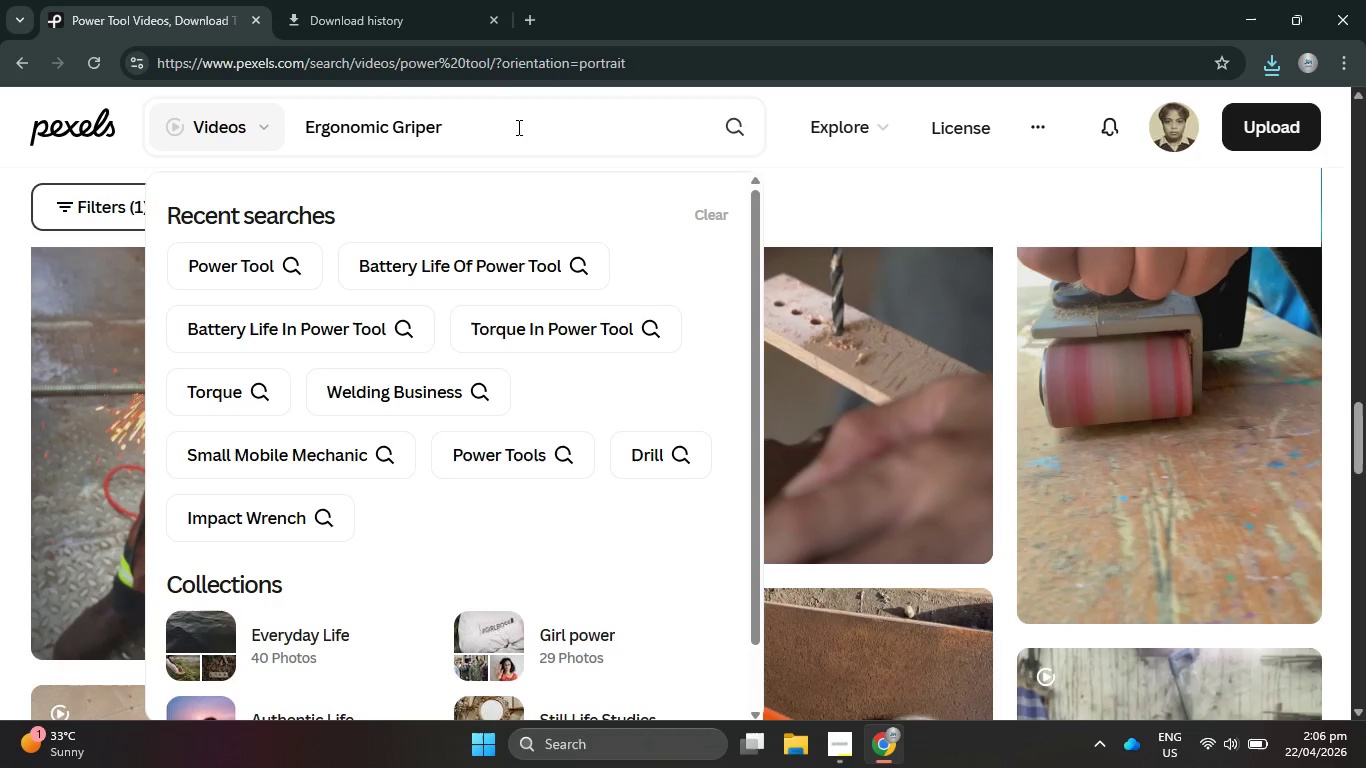 
key(Backspace)
 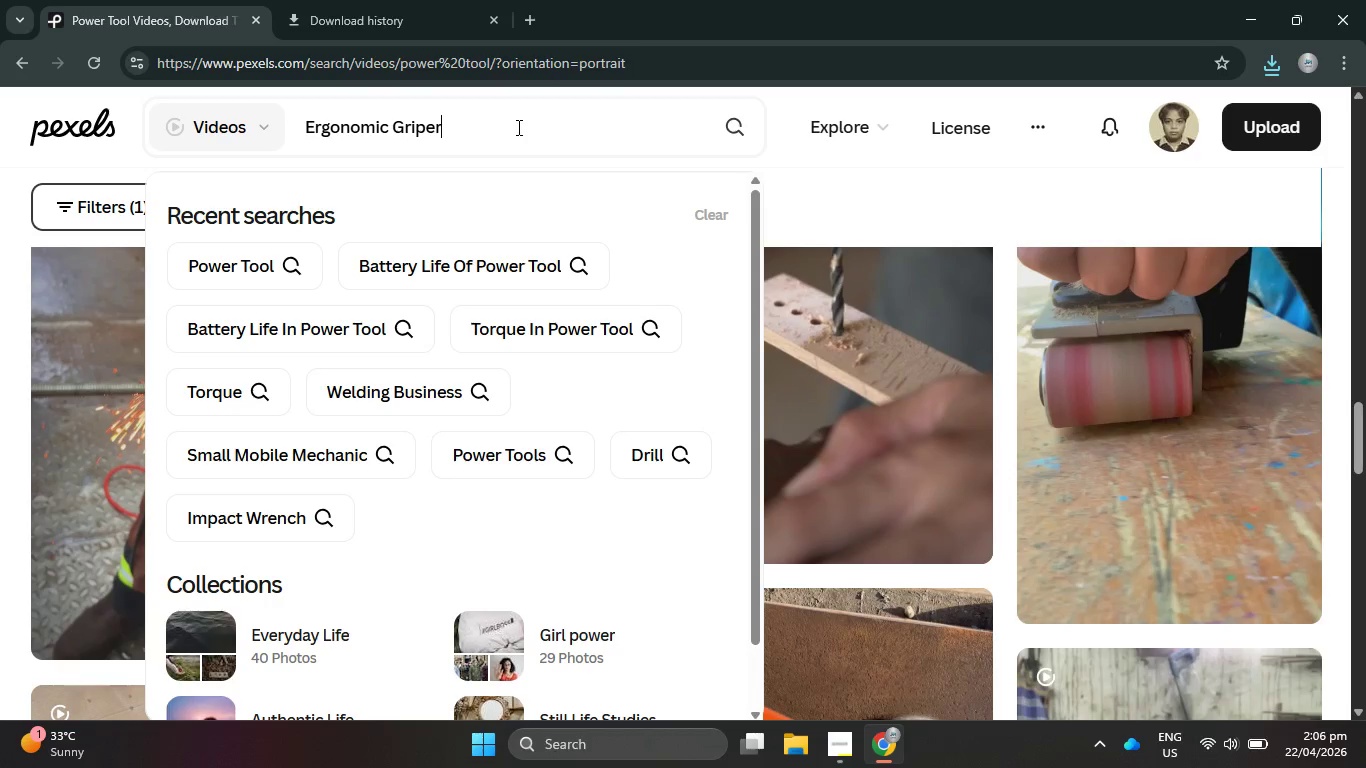 
key(Backspace)
 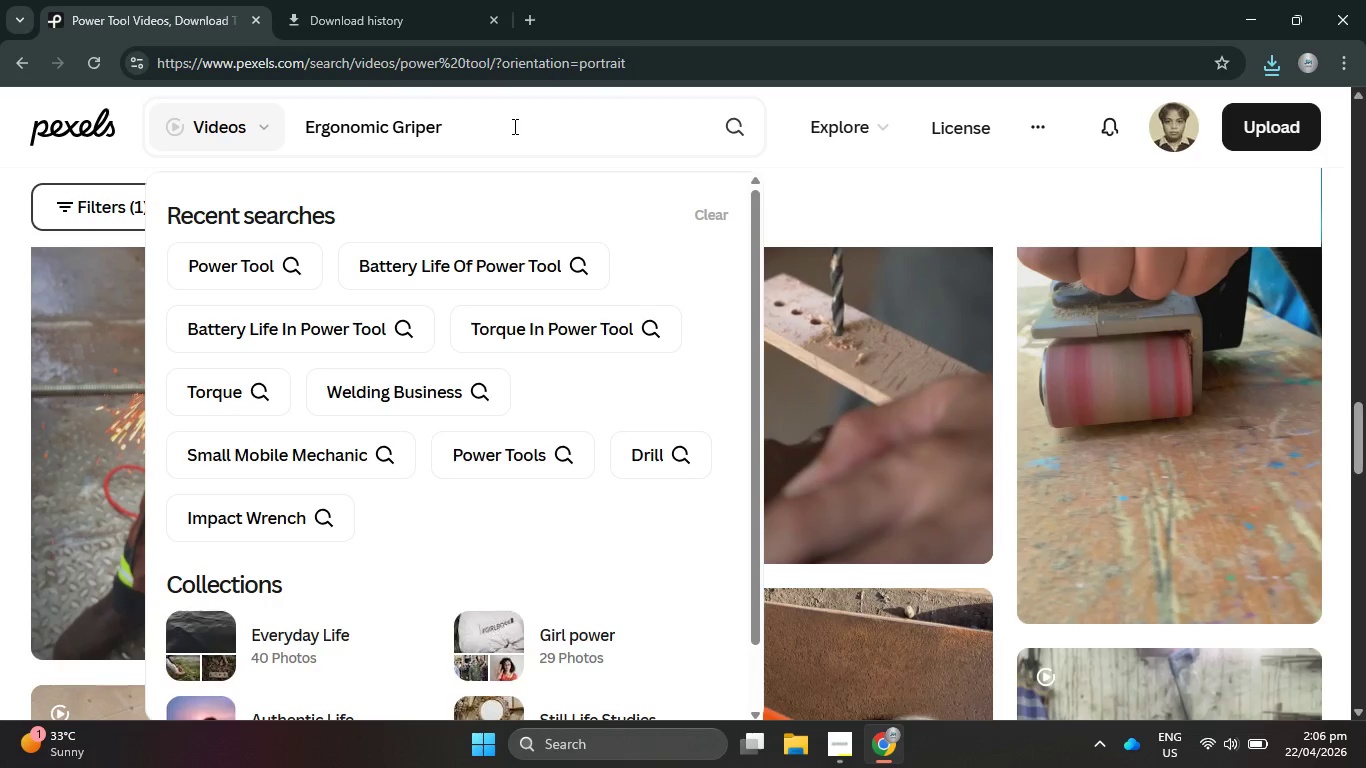 
key(Enter)
 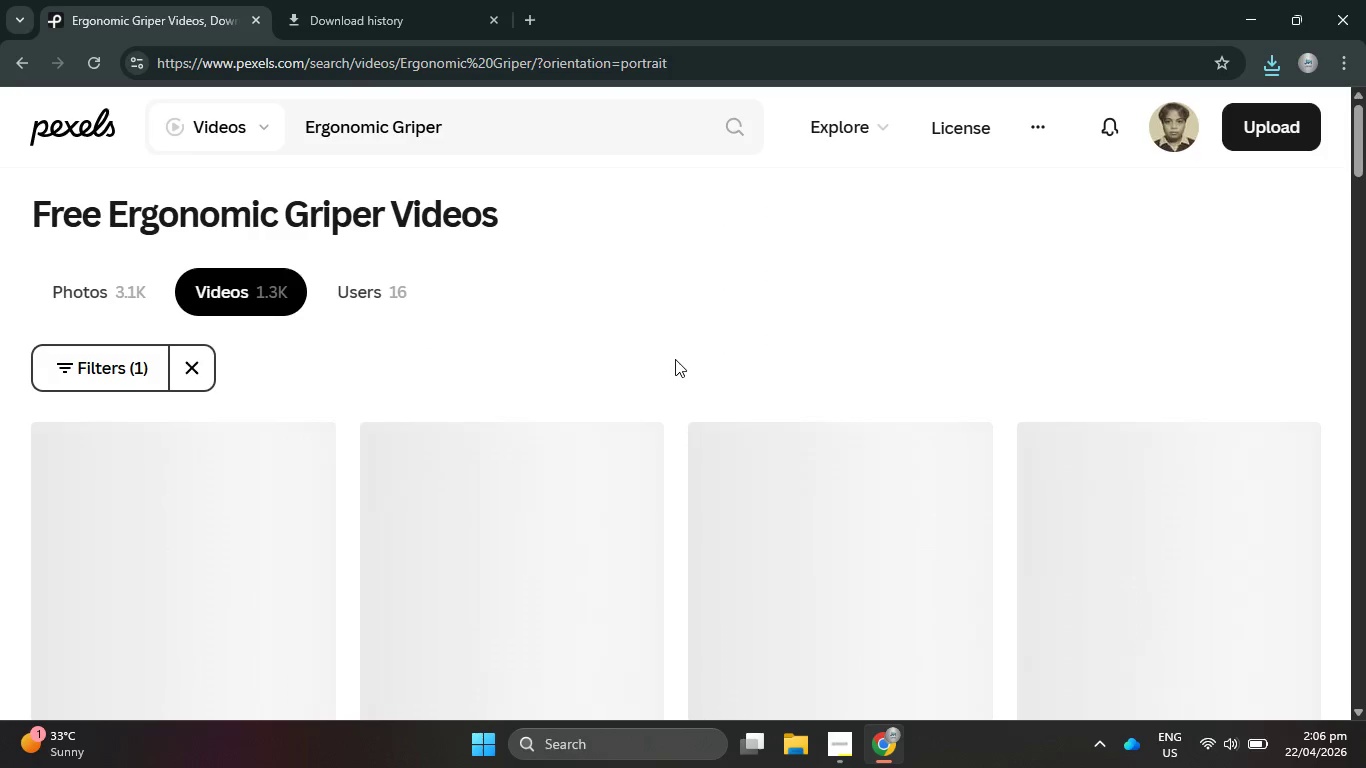 
scroll: coordinate [660, 380], scroll_direction: down, amount: 3.0
 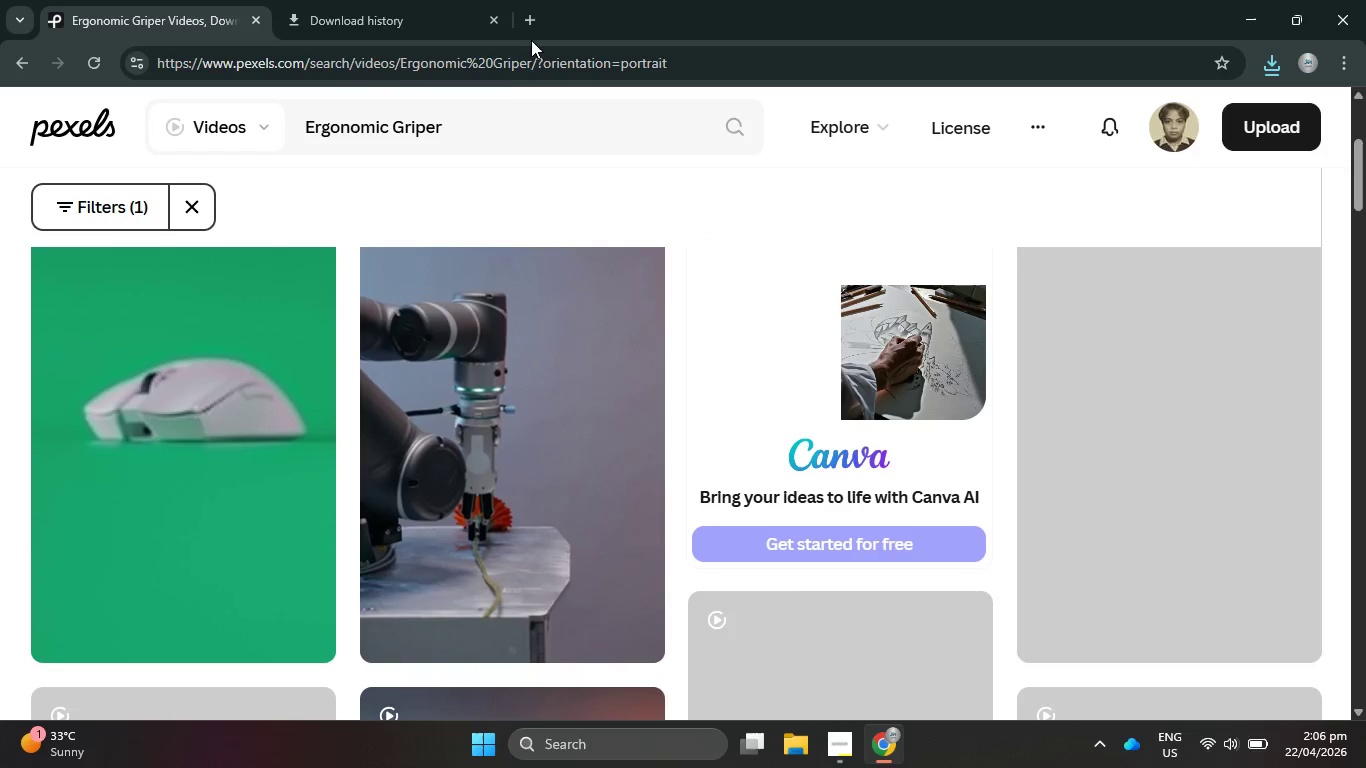 
wait(7.06)
 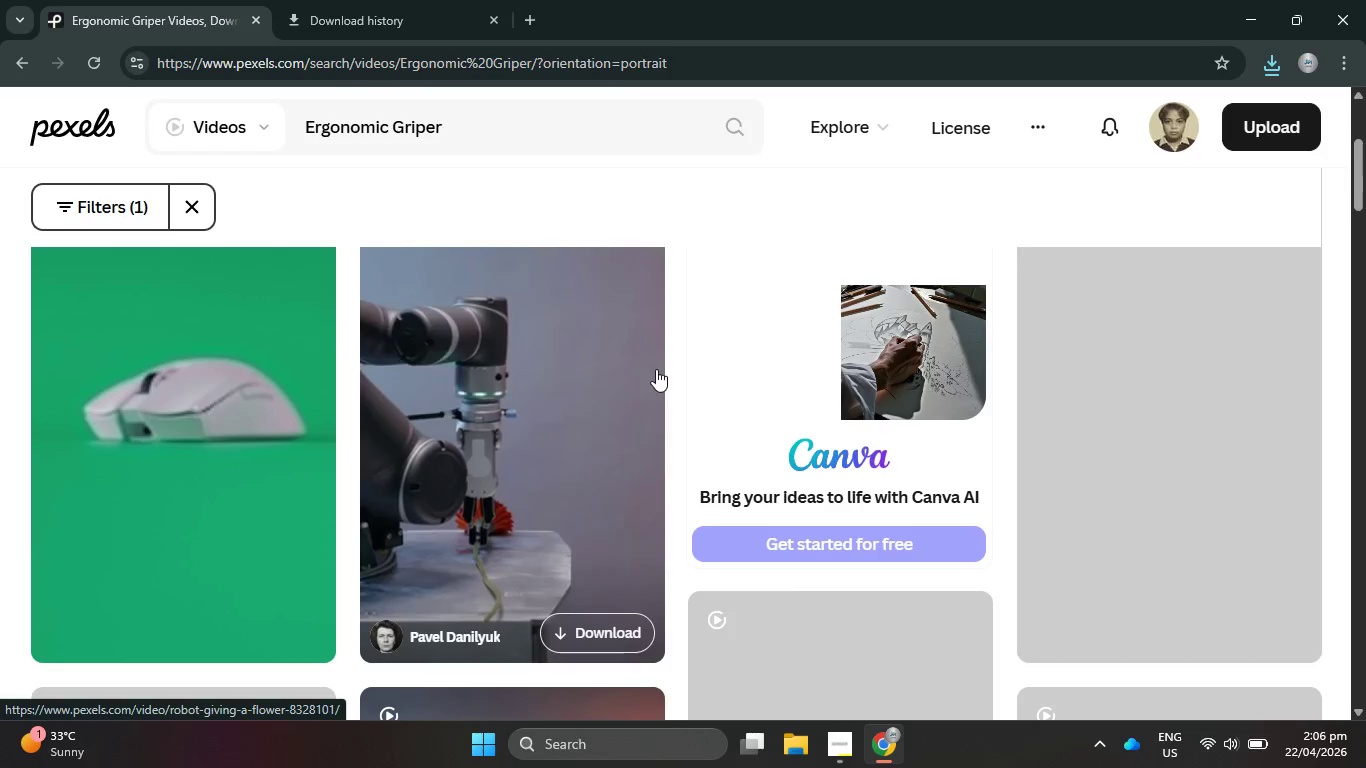 
left_click([309, 127])
 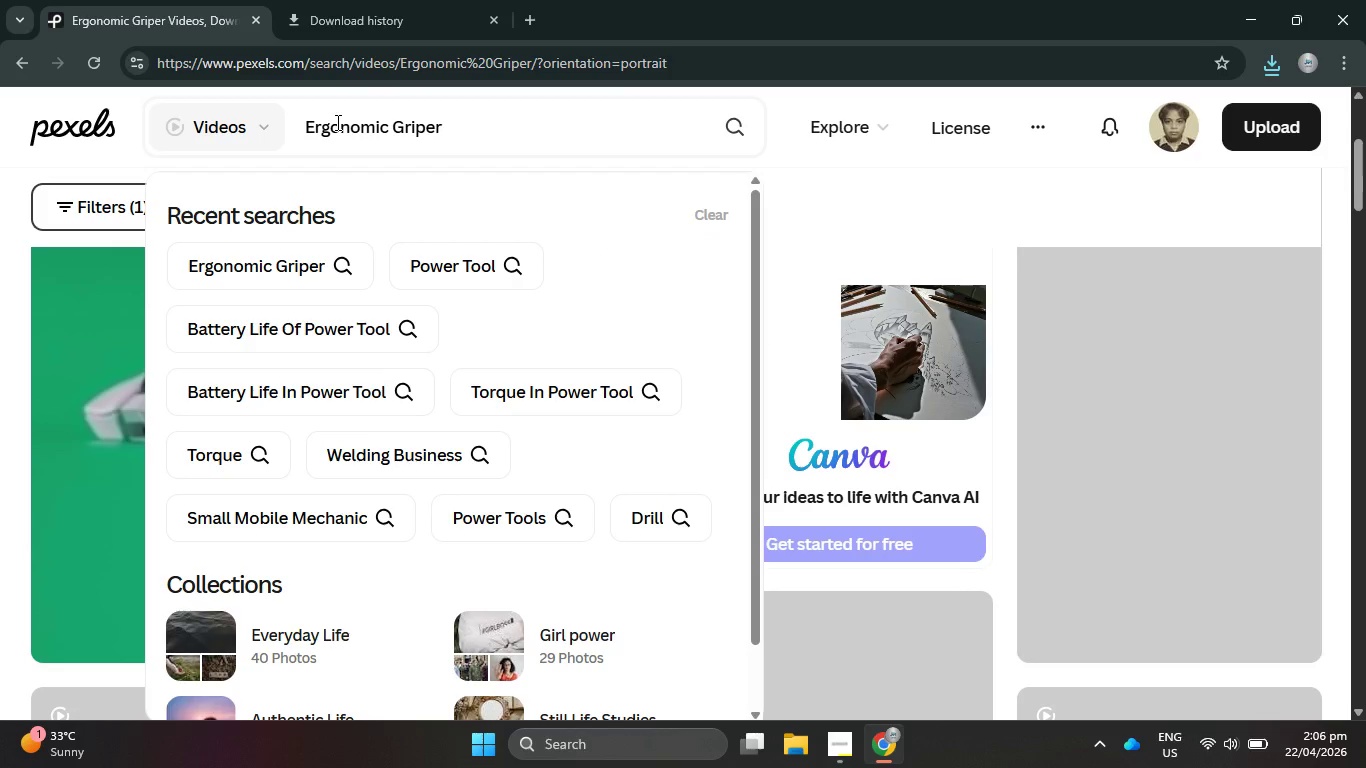 
type(power tool)
 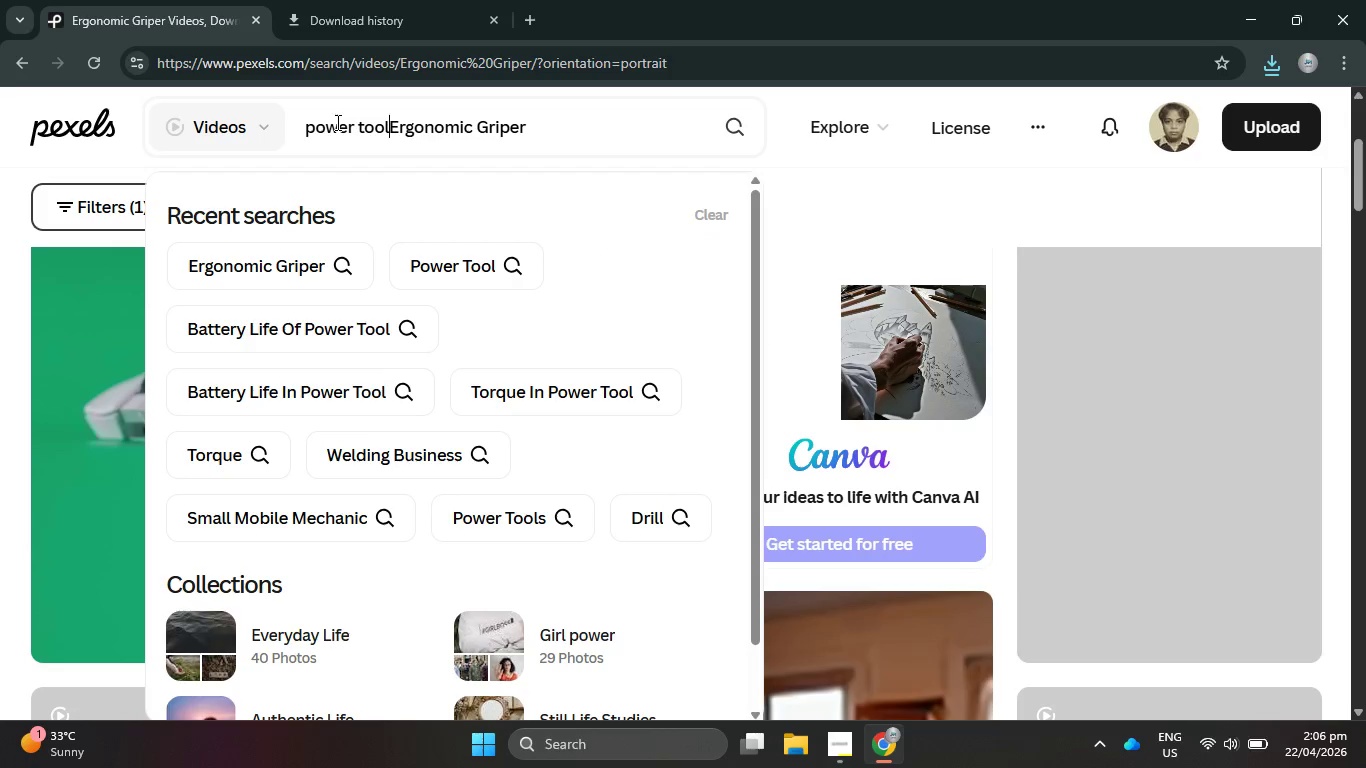 
key(Enter)
 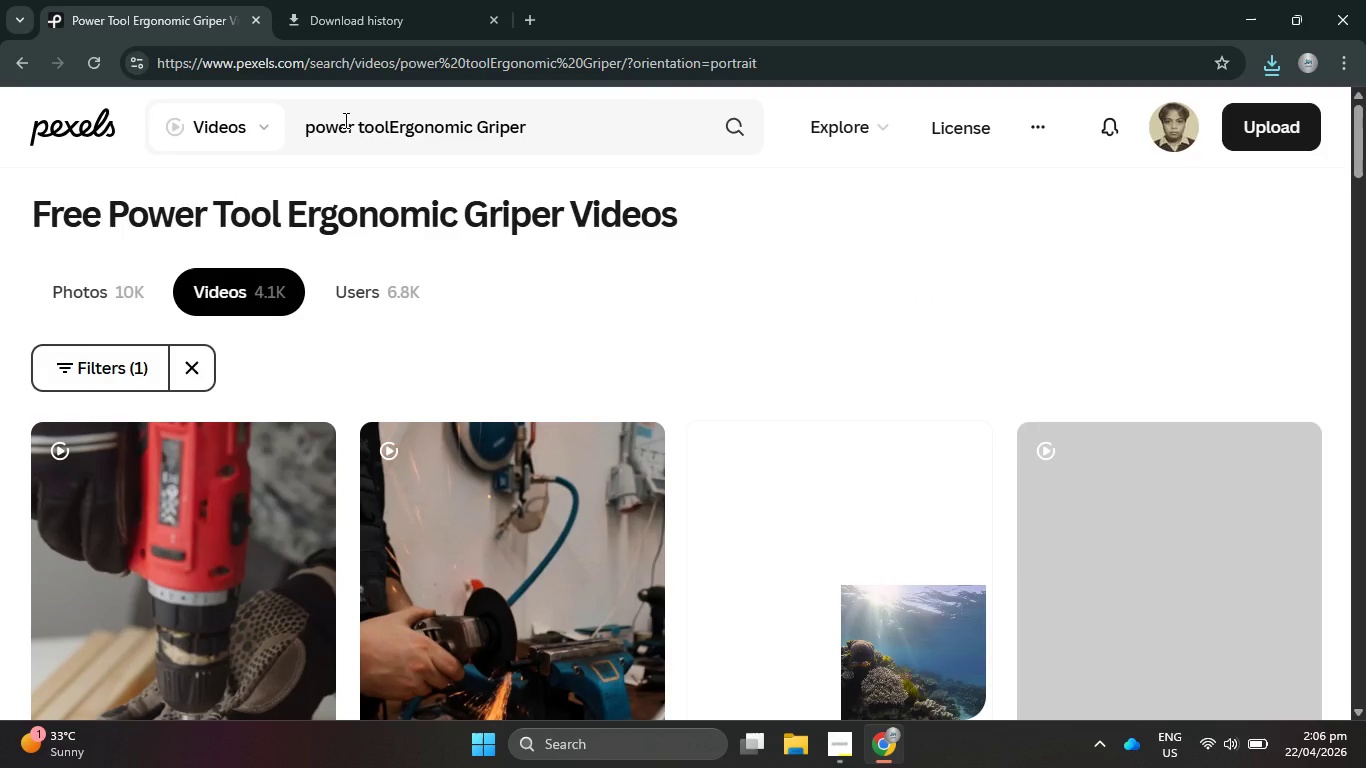 
wait(7.84)
 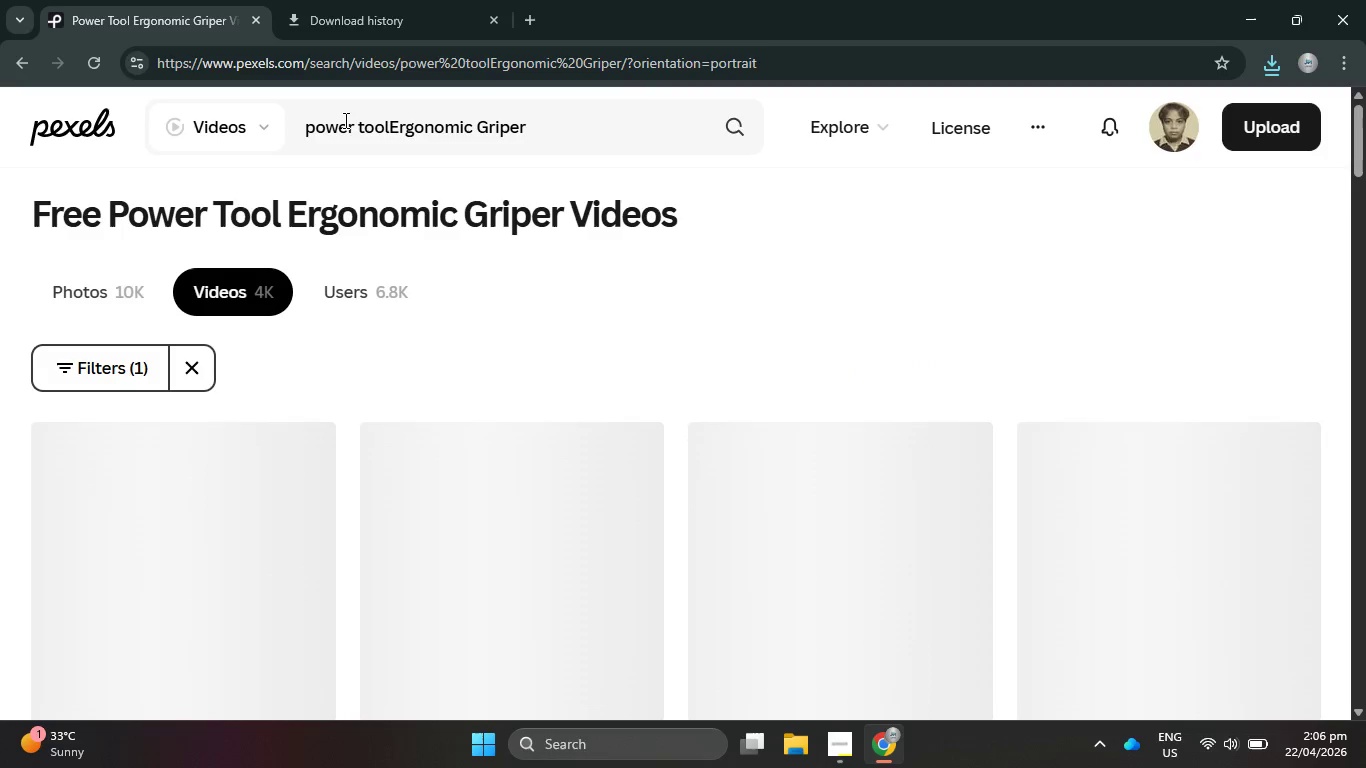 
scroll: coordinate [855, 399], scroll_direction: down, amount: 10.0
 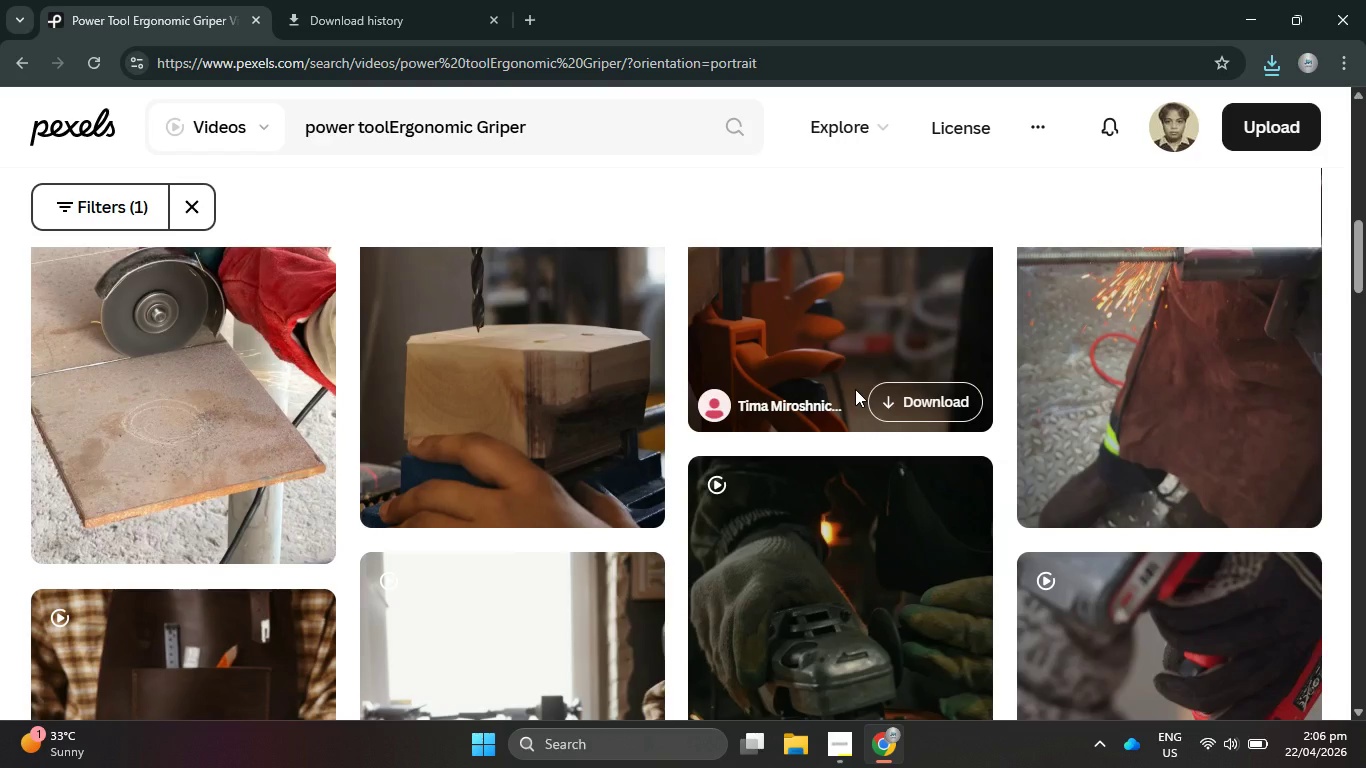 
wait(6.06)
 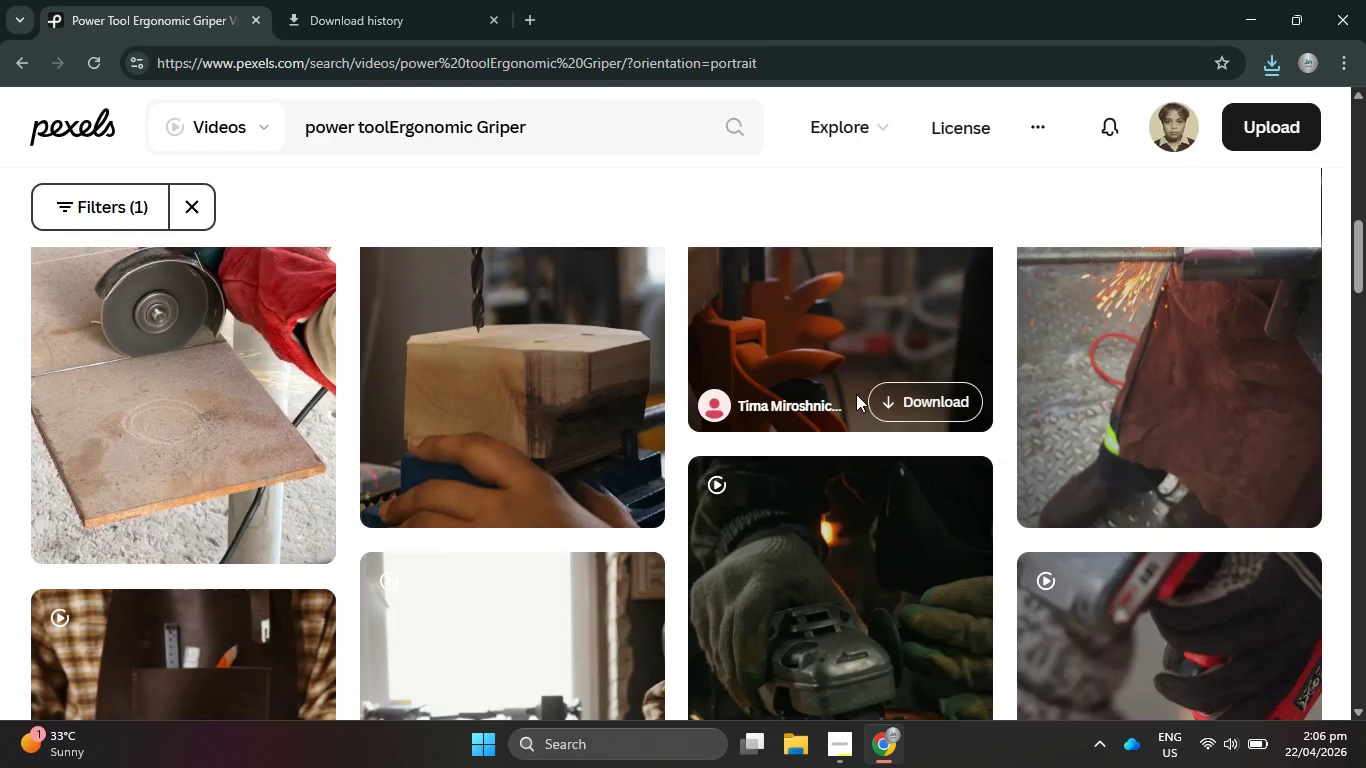 
scroll: coordinate [855, 389], scroll_direction: down, amount: 4.0
 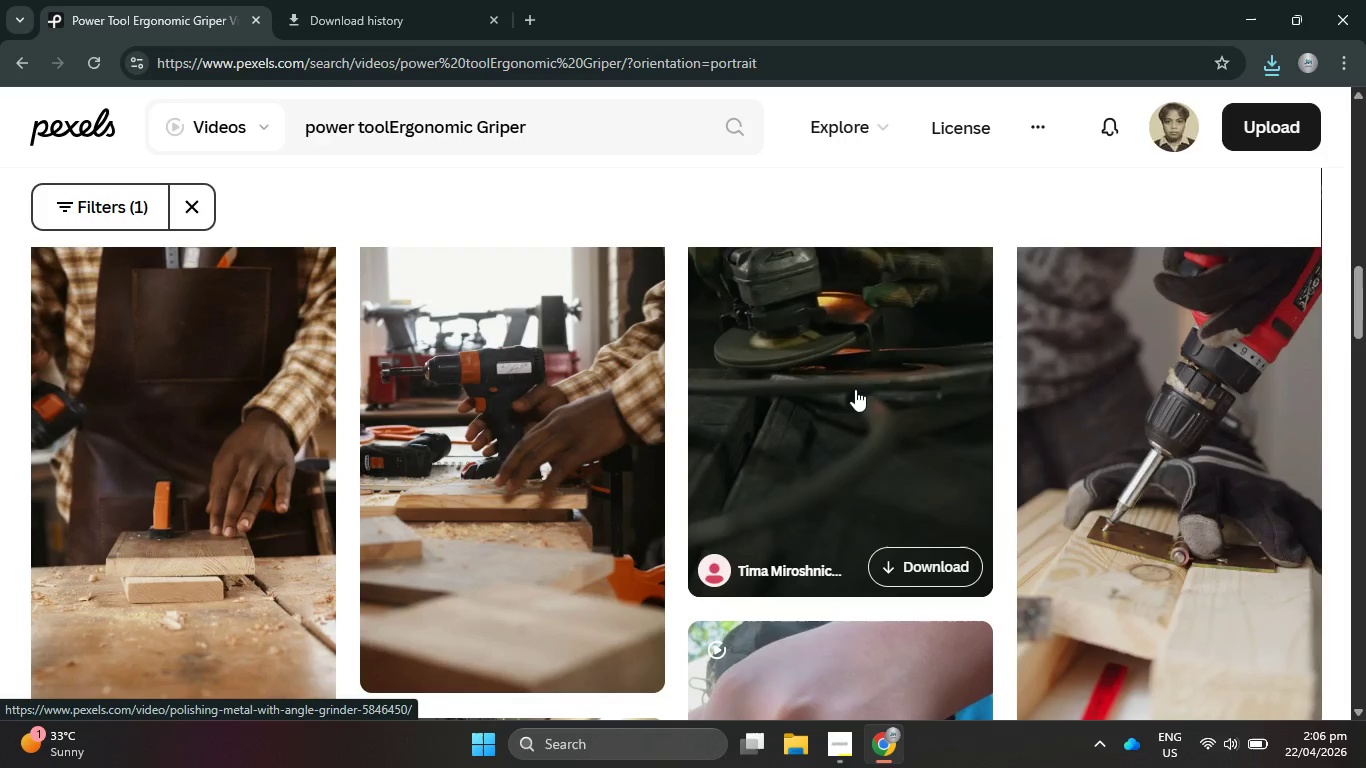 
wait(5.03)
 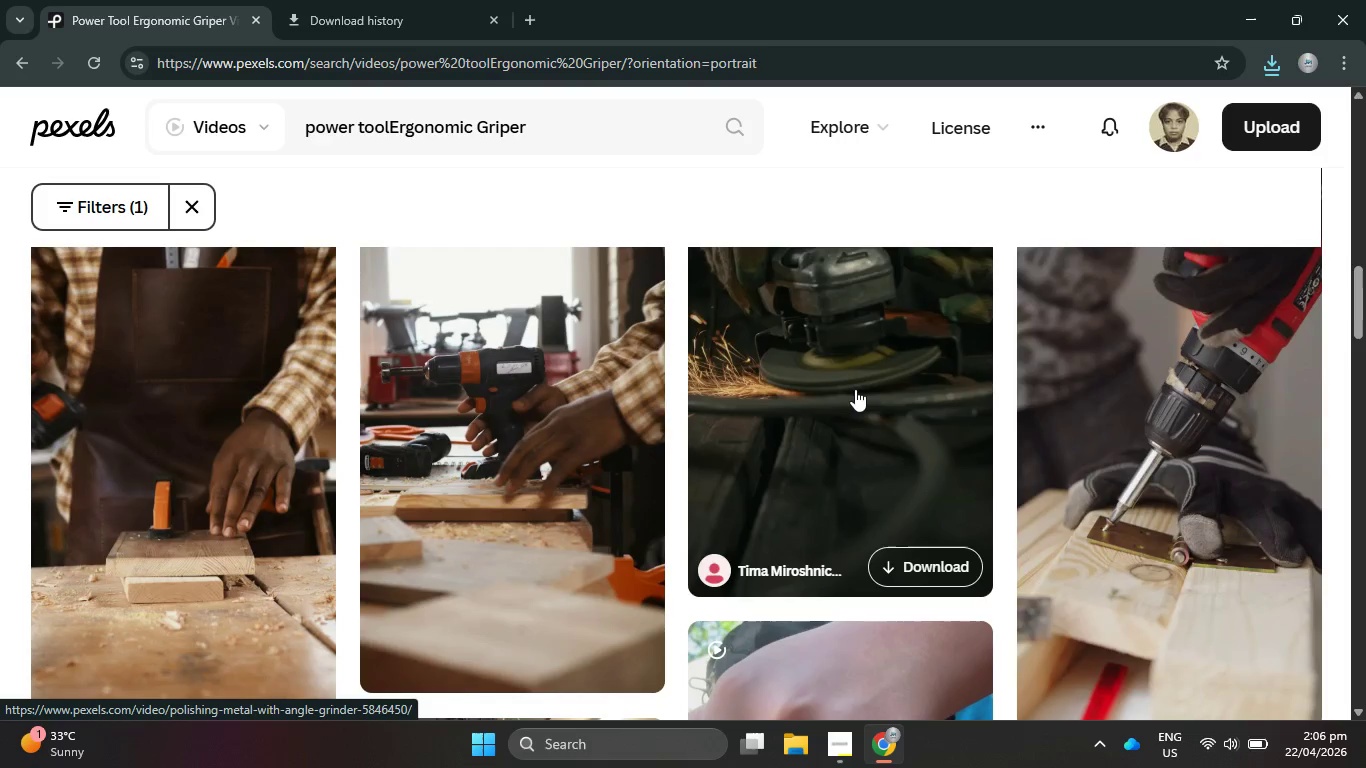 
scroll: coordinate [855, 389], scroll_direction: down, amount: 2.0
 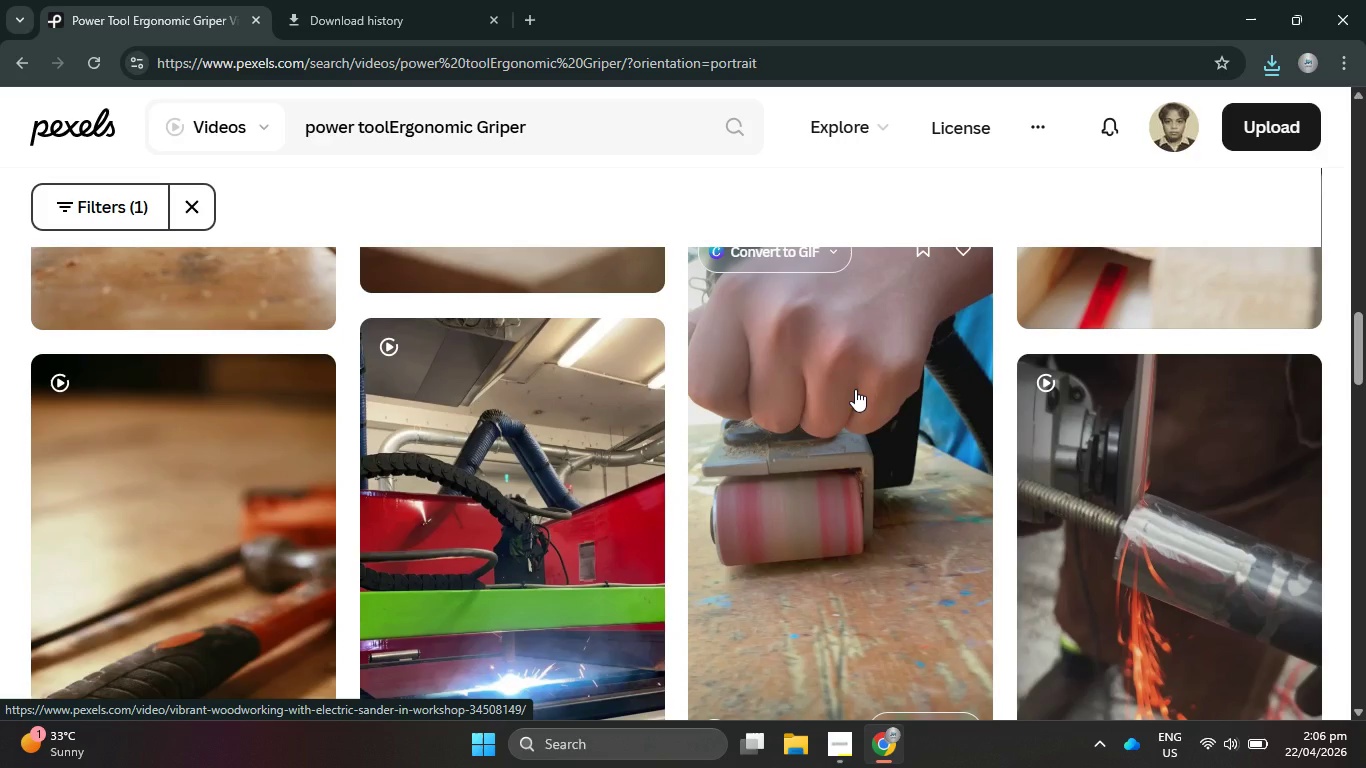 
wait(6.97)
 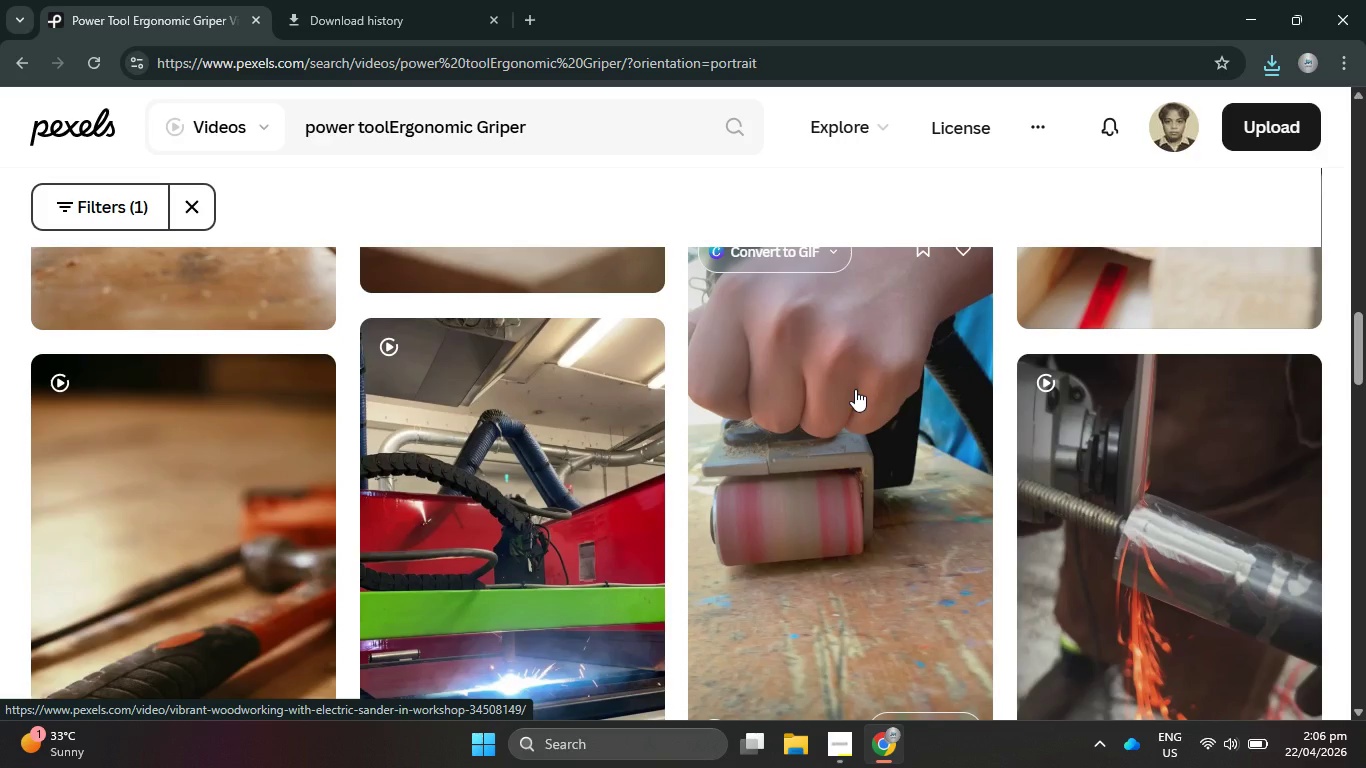 
scroll: coordinate [892, 555], scroll_direction: down, amount: 10.0
 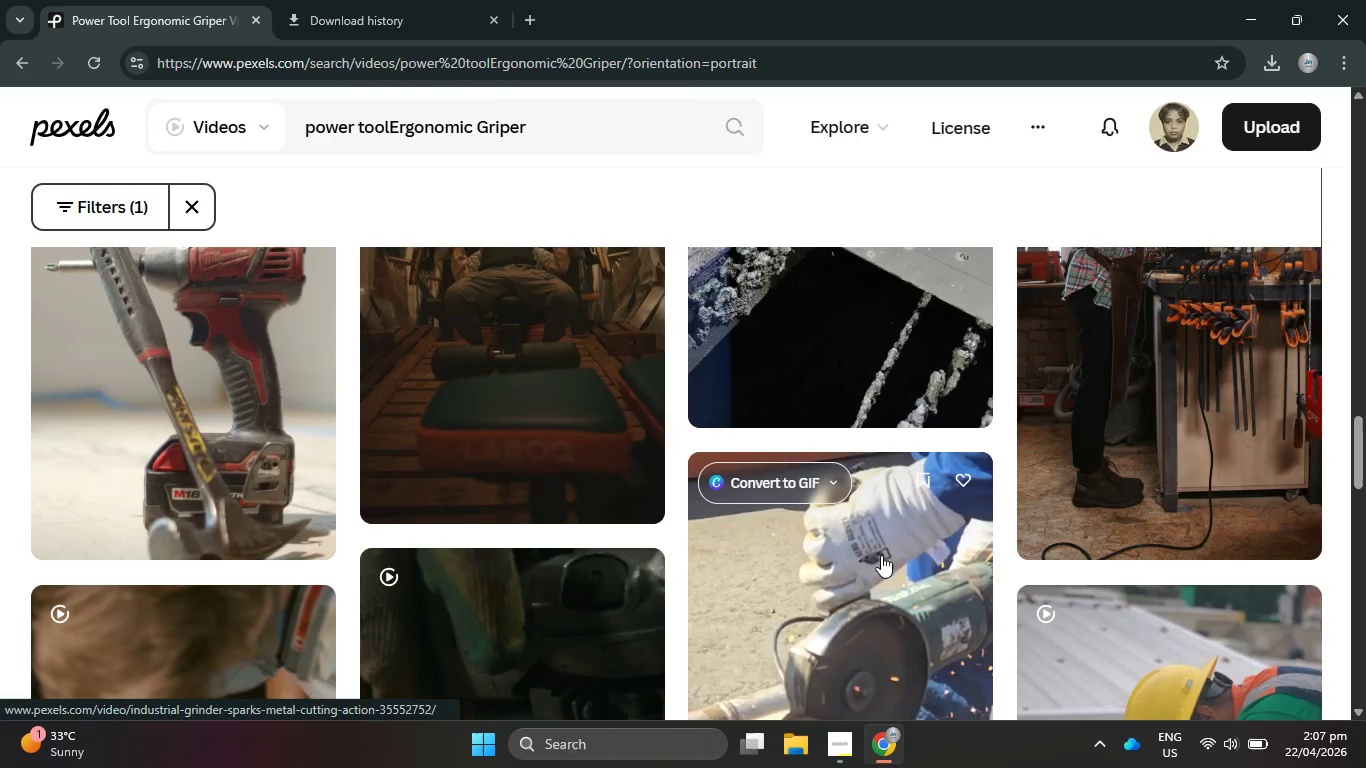 
scroll: coordinate [826, 473], scroll_direction: down, amount: 9.0
 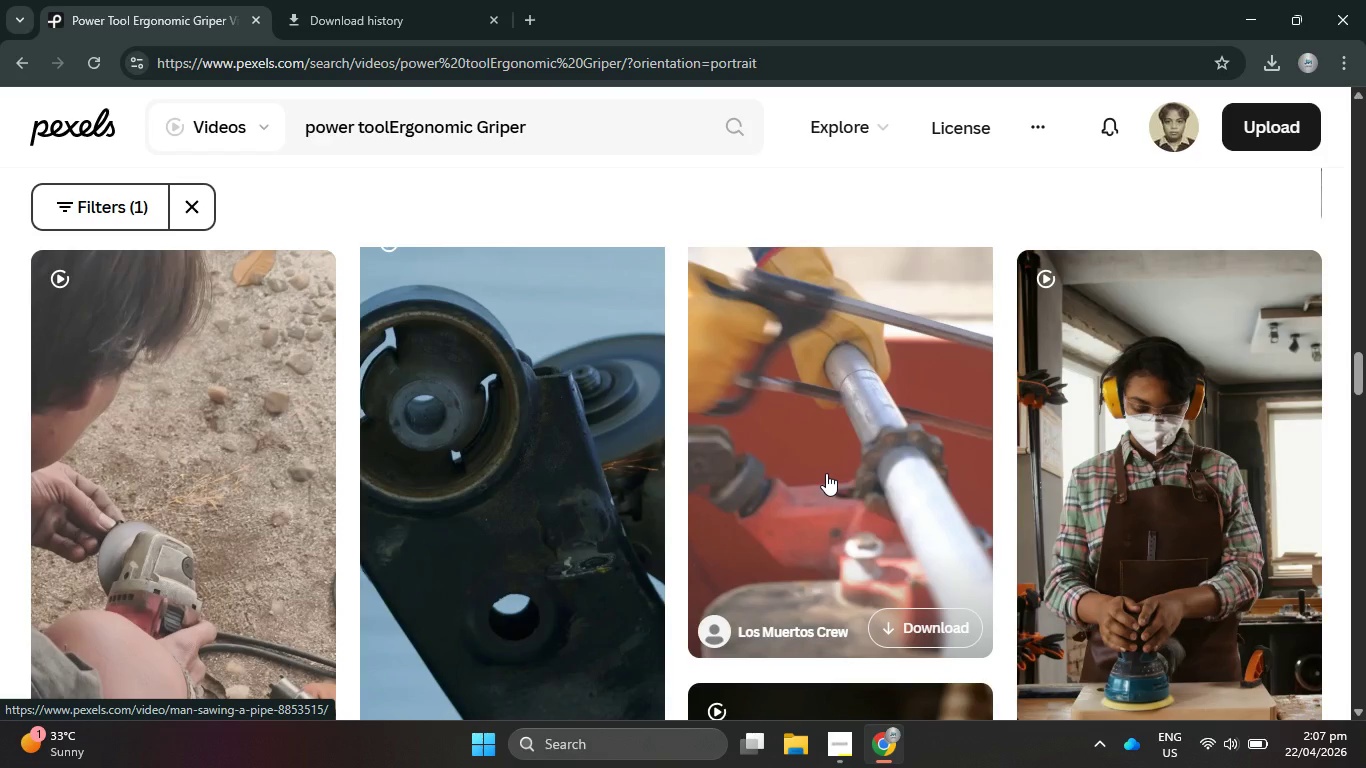 
wait(6.54)
 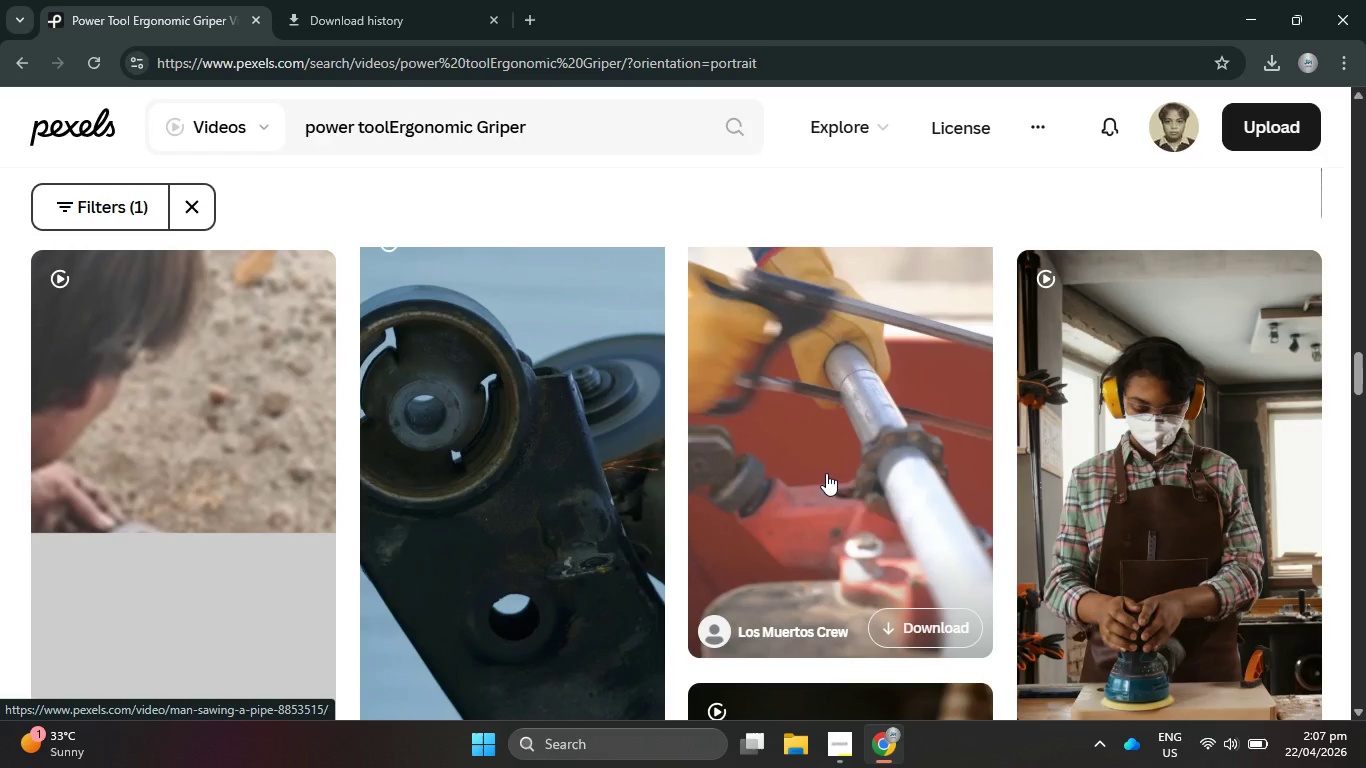 
scroll: coordinate [1226, 535], scroll_direction: down, amount: 7.0
 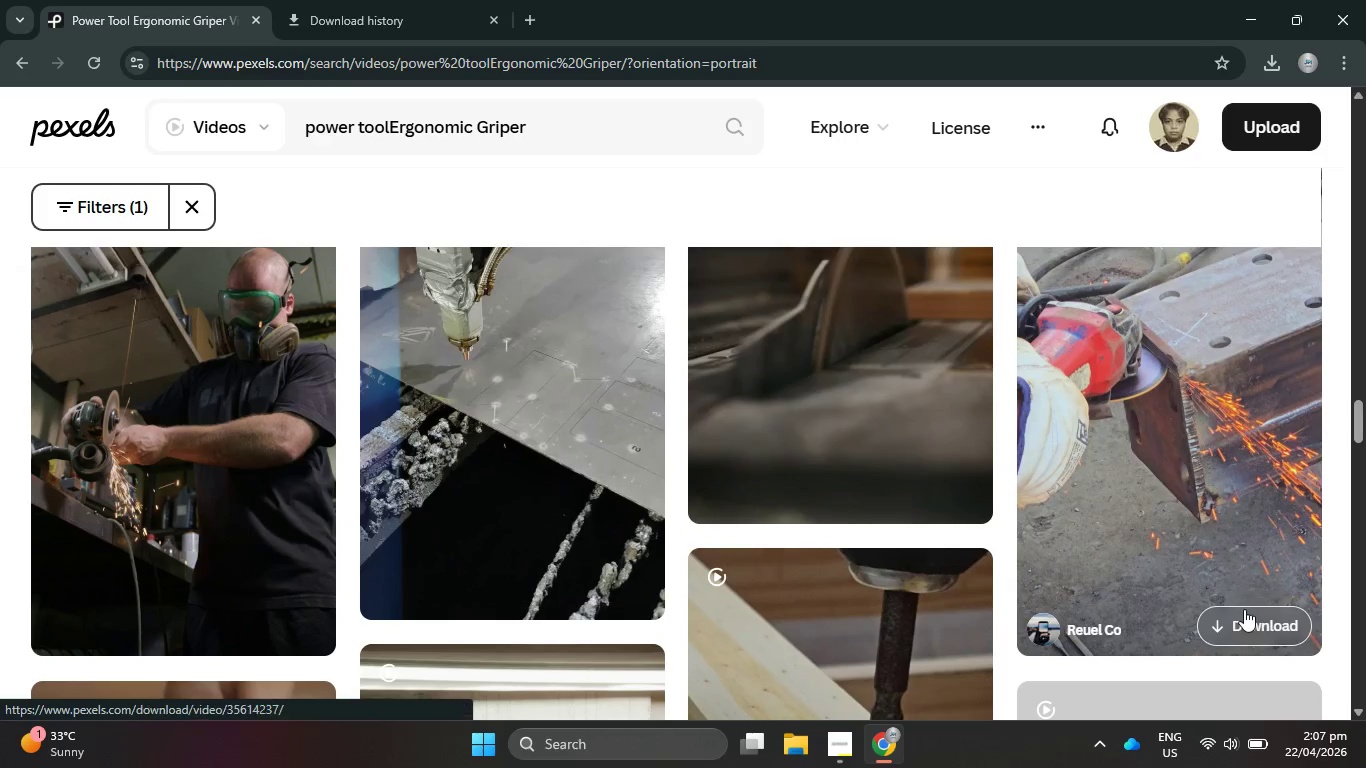 
left_click([1247, 617])
 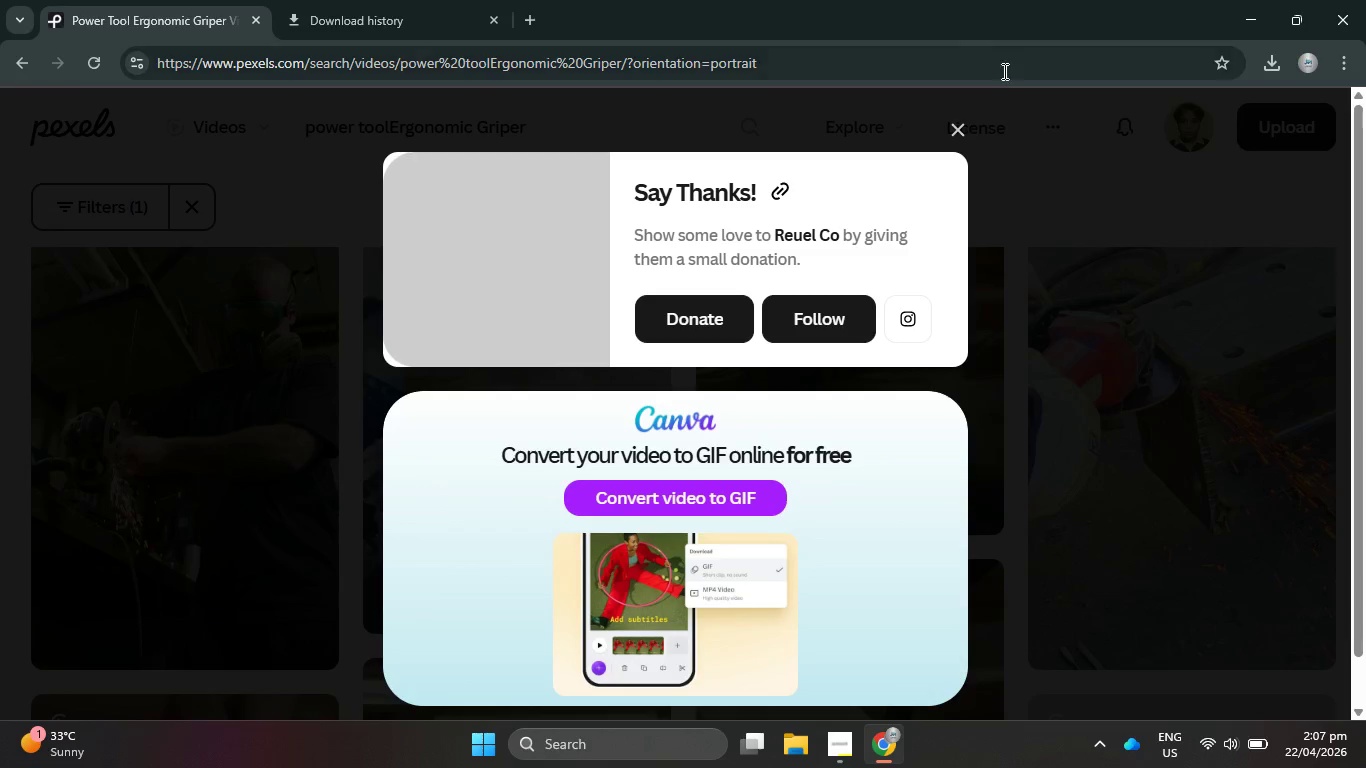 
left_click([957, 132])
 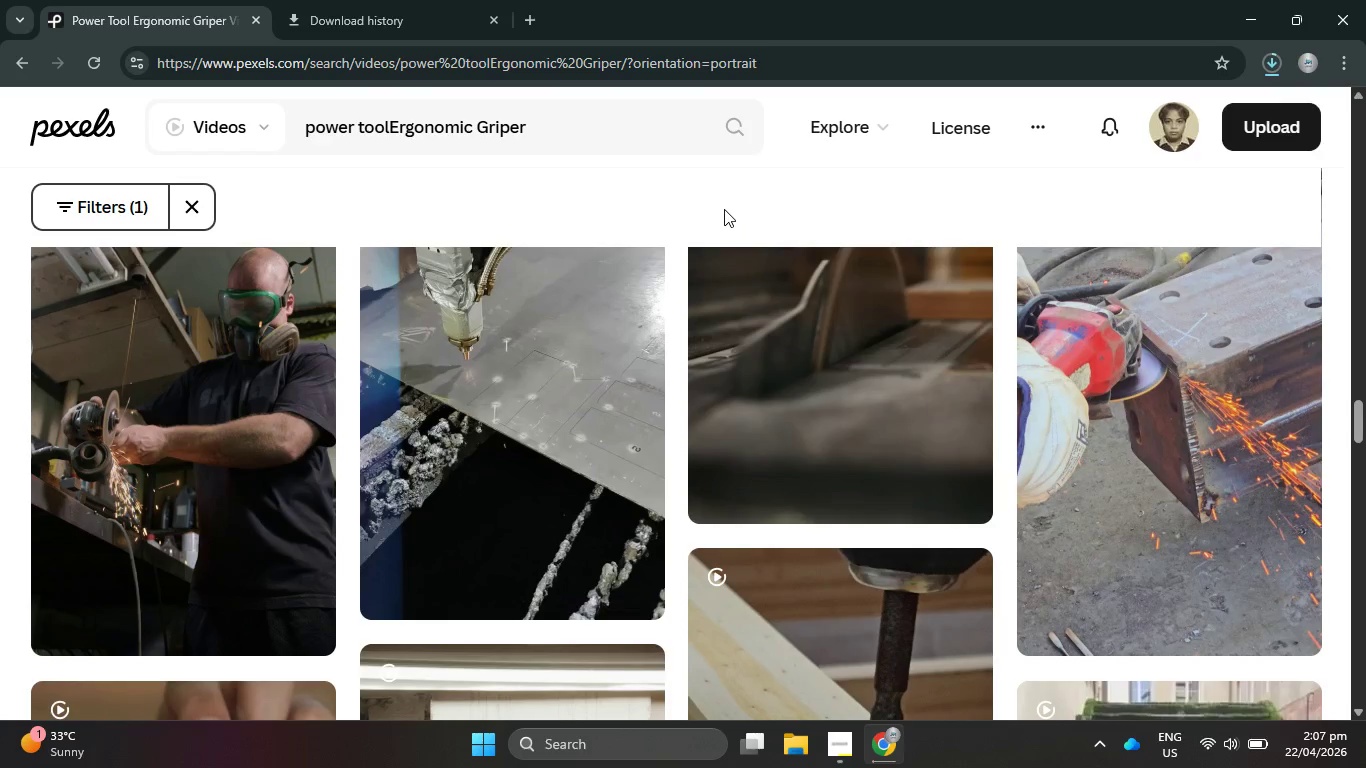 
wait(11.78)
 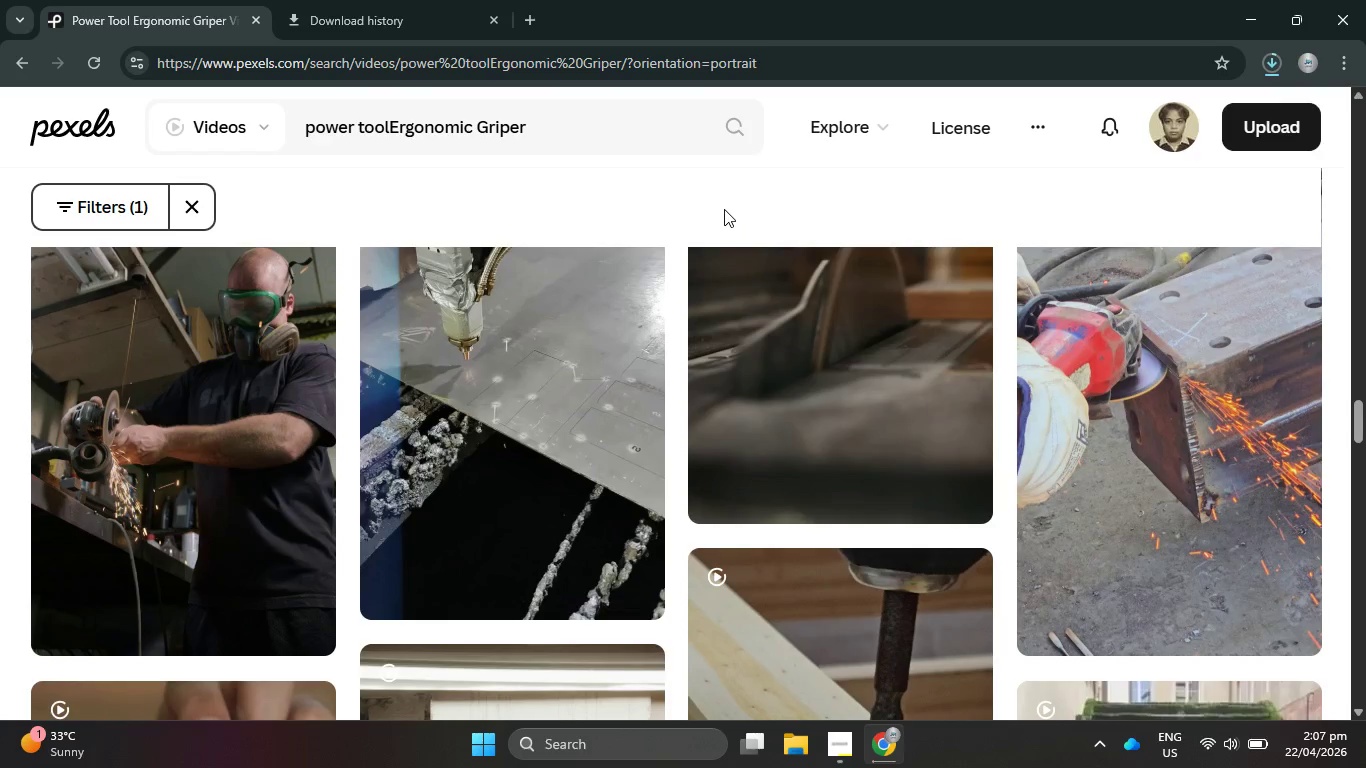 
scroll: coordinate [724, 207], scroll_direction: down, amount: 2.0
 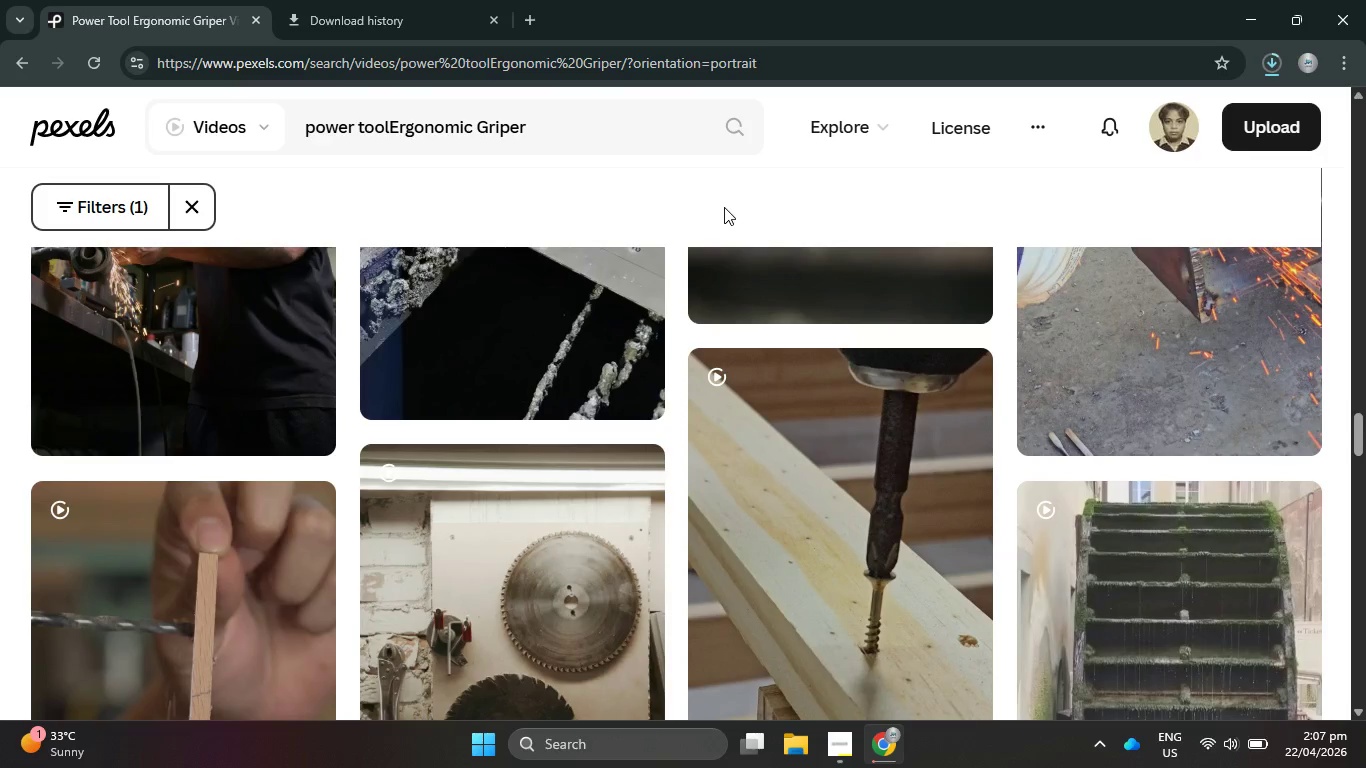 
wait(10.78)
 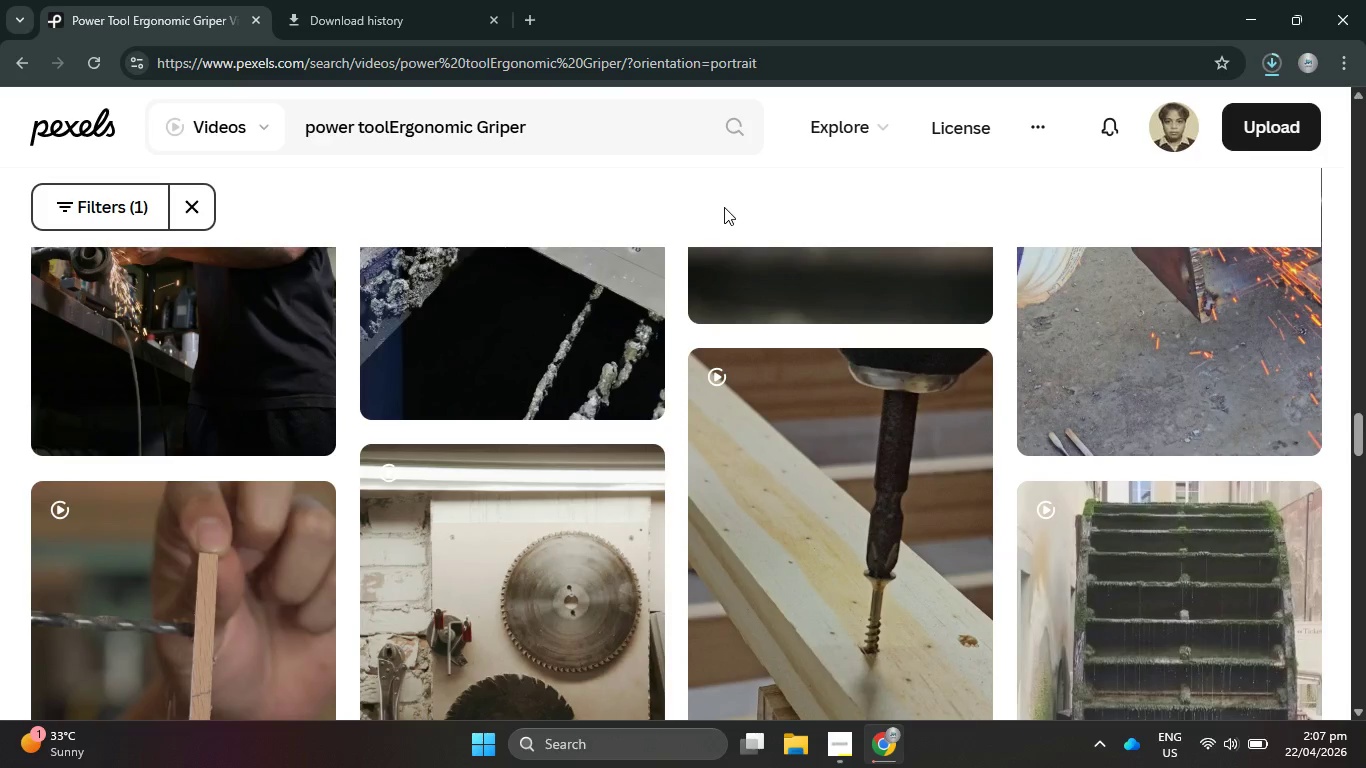 
scroll: coordinate [725, 206], scroll_direction: down, amount: 7.0
 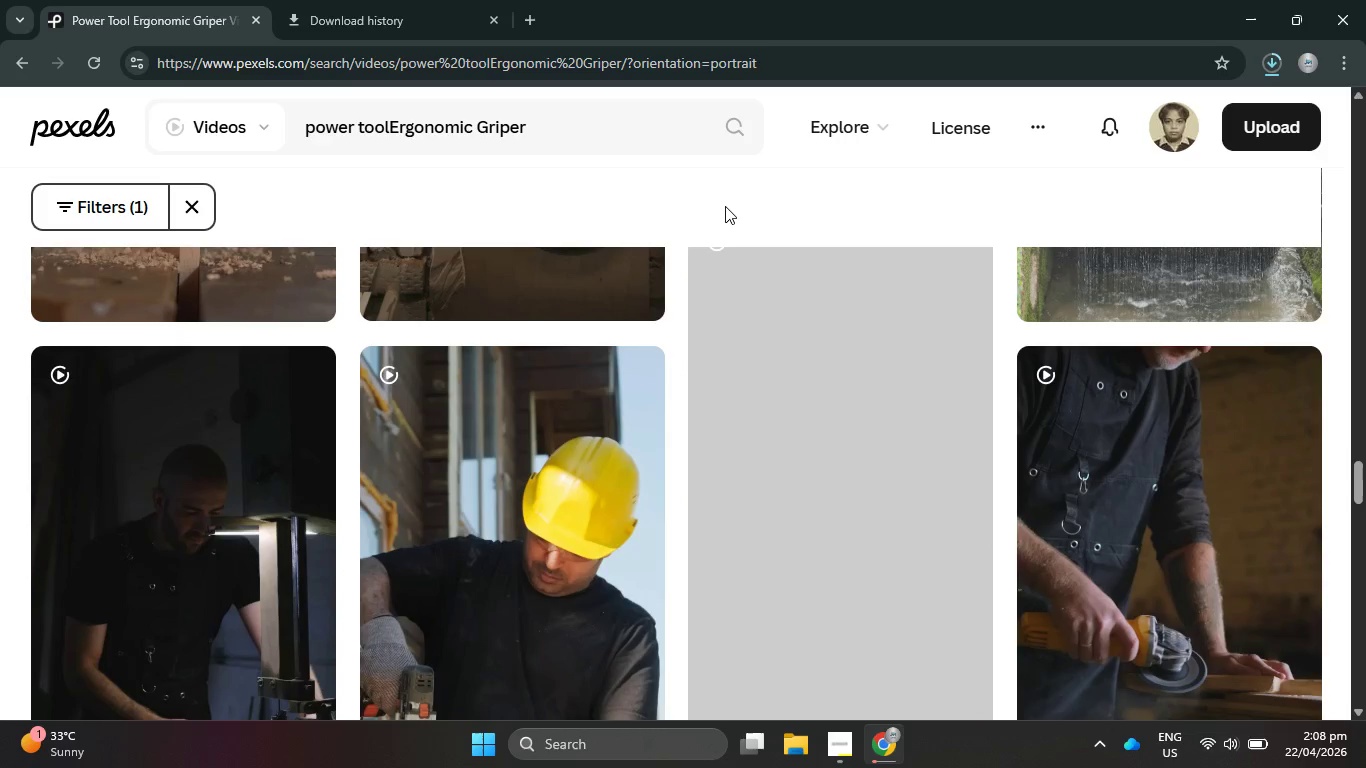 
wait(5.1)
 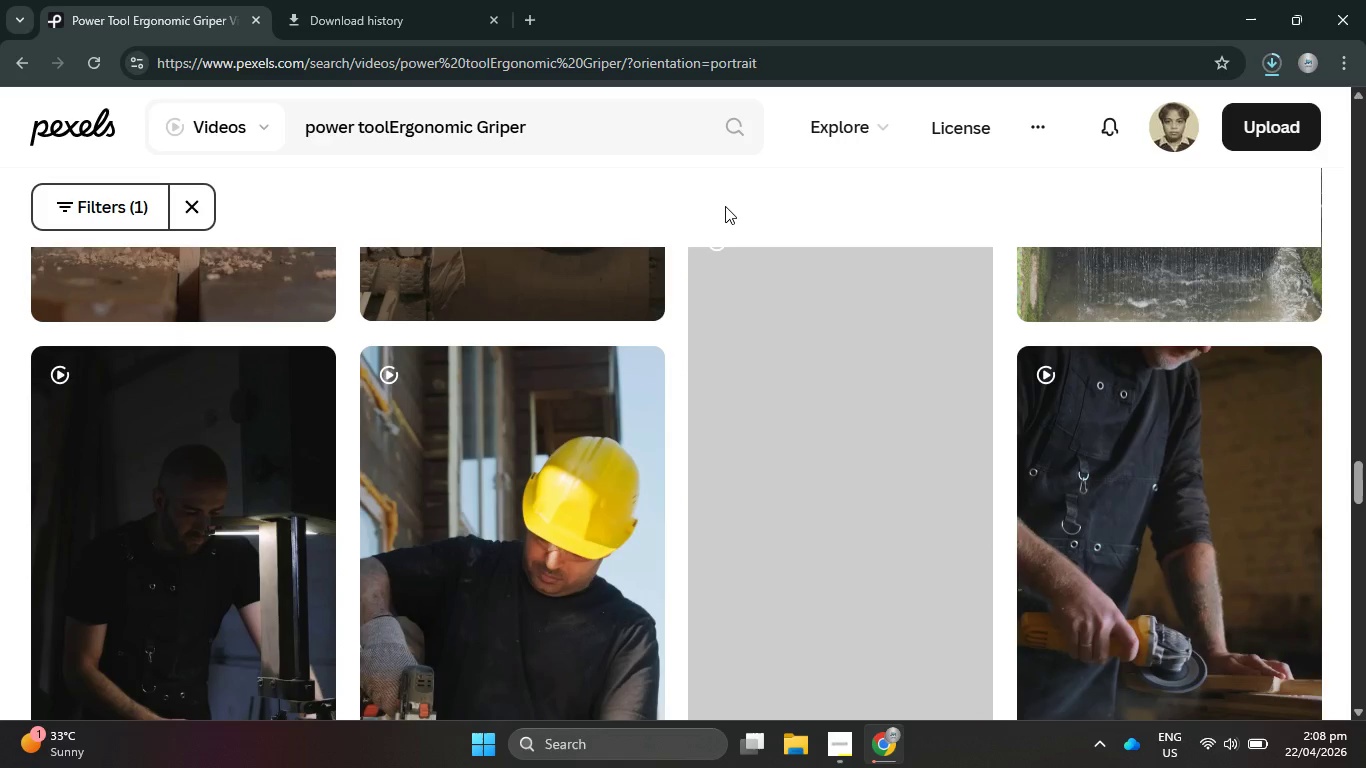 
scroll: coordinate [606, 393], scroll_direction: down, amount: 8.0
 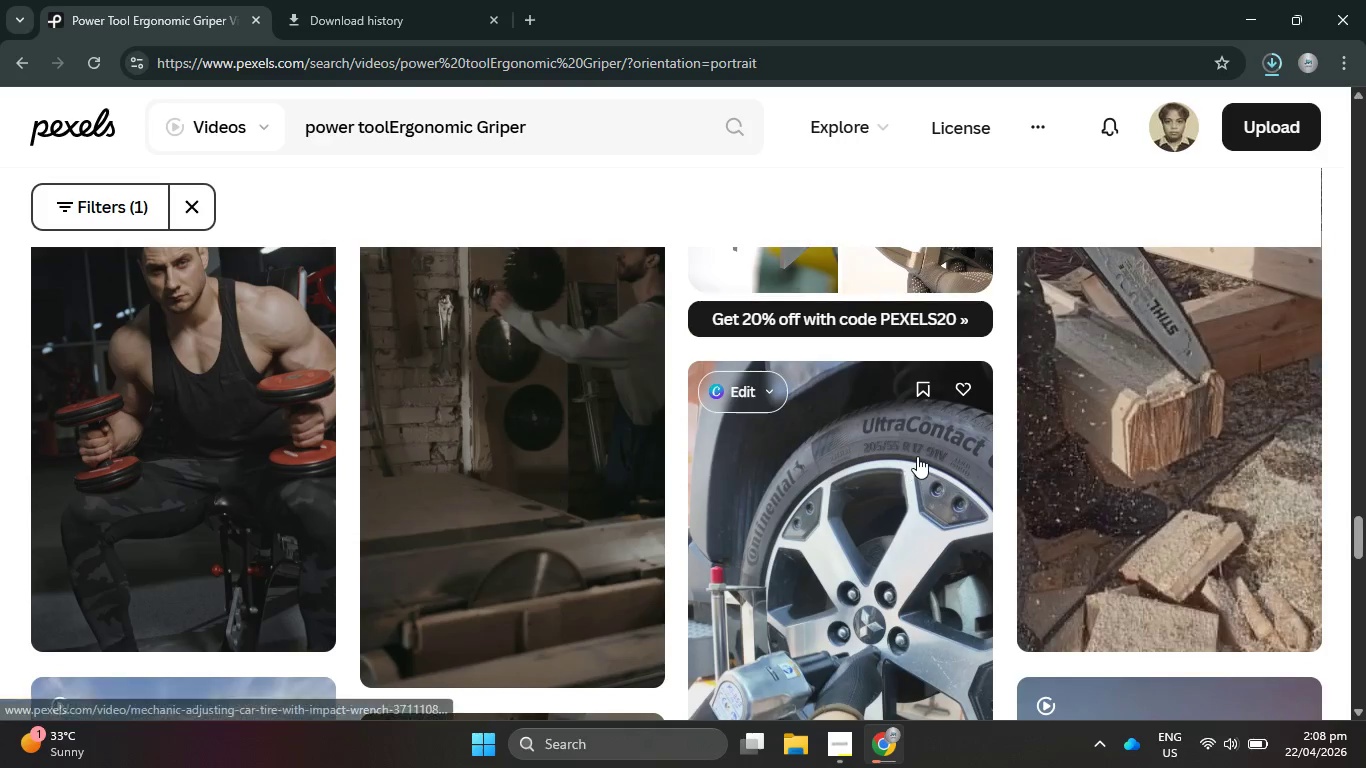 
scroll: coordinate [621, 484], scroll_direction: up, amount: 11.0